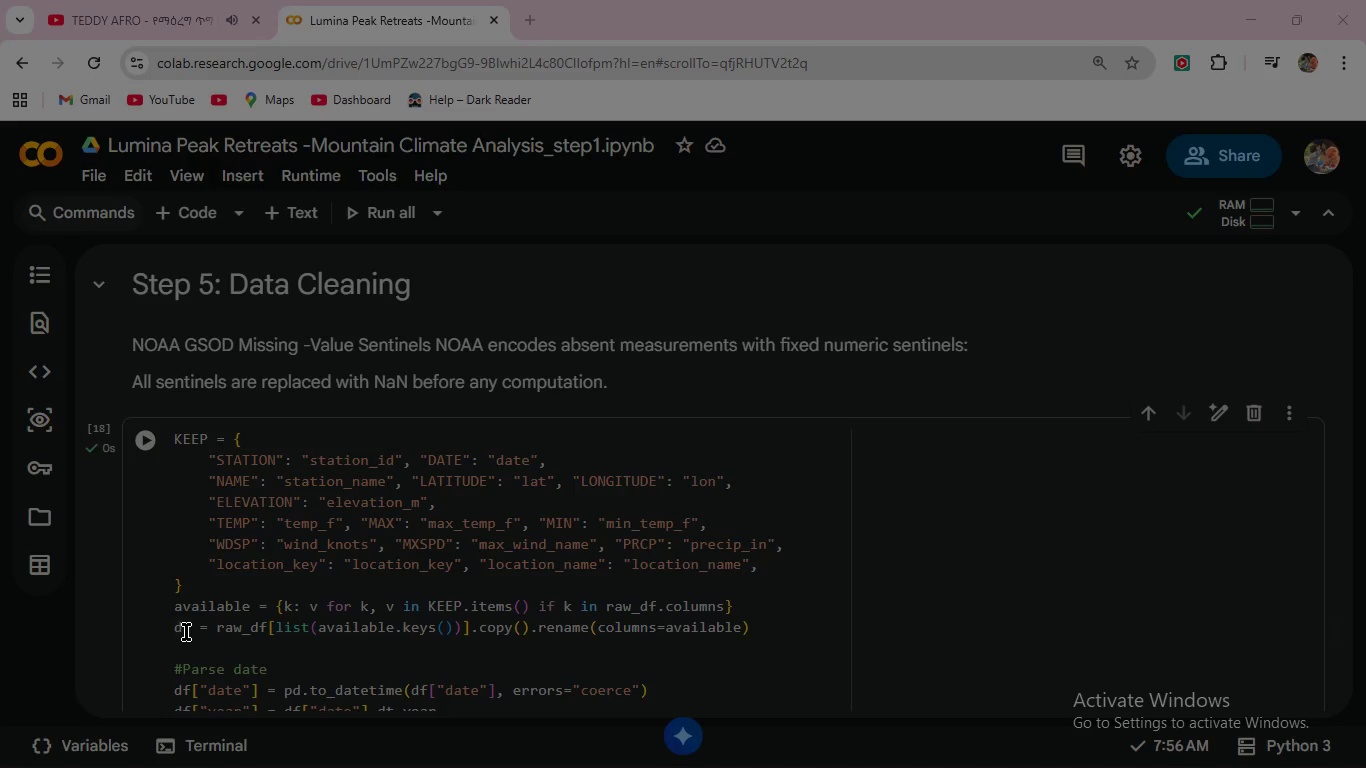 
hold_key(key=Numpad0, duration=0.31)
 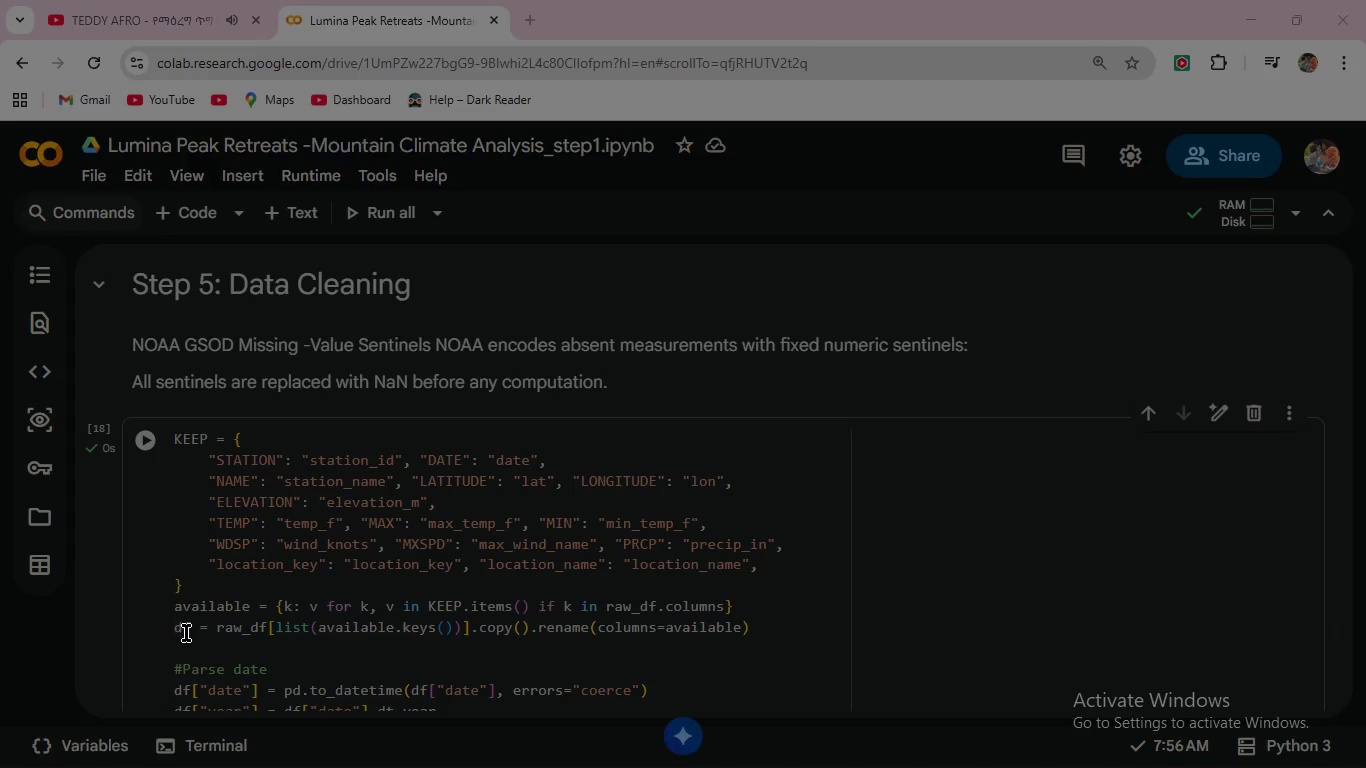 
hold_key(key=Numpad2, duration=0.33)
 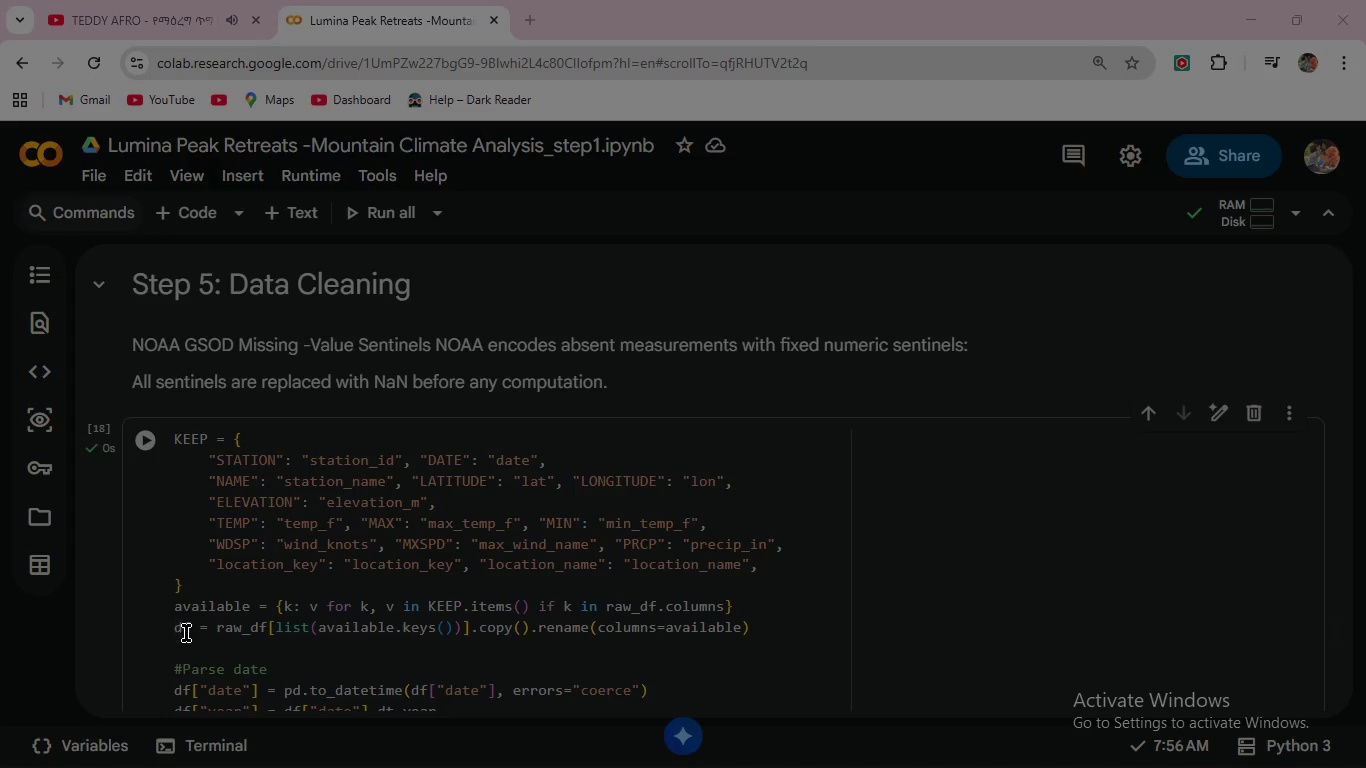 
key(Numpad3)
 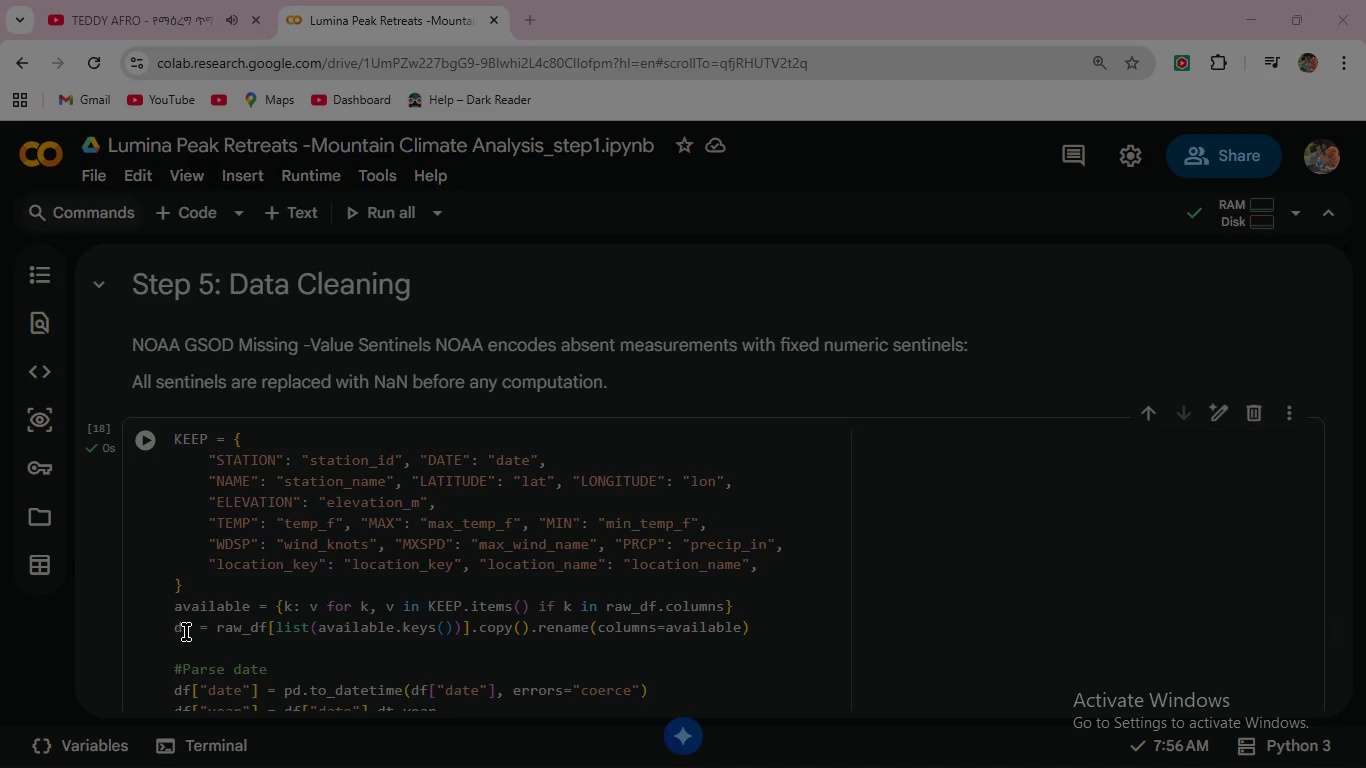 
hold_key(key=Numpad3, duration=0.41)
 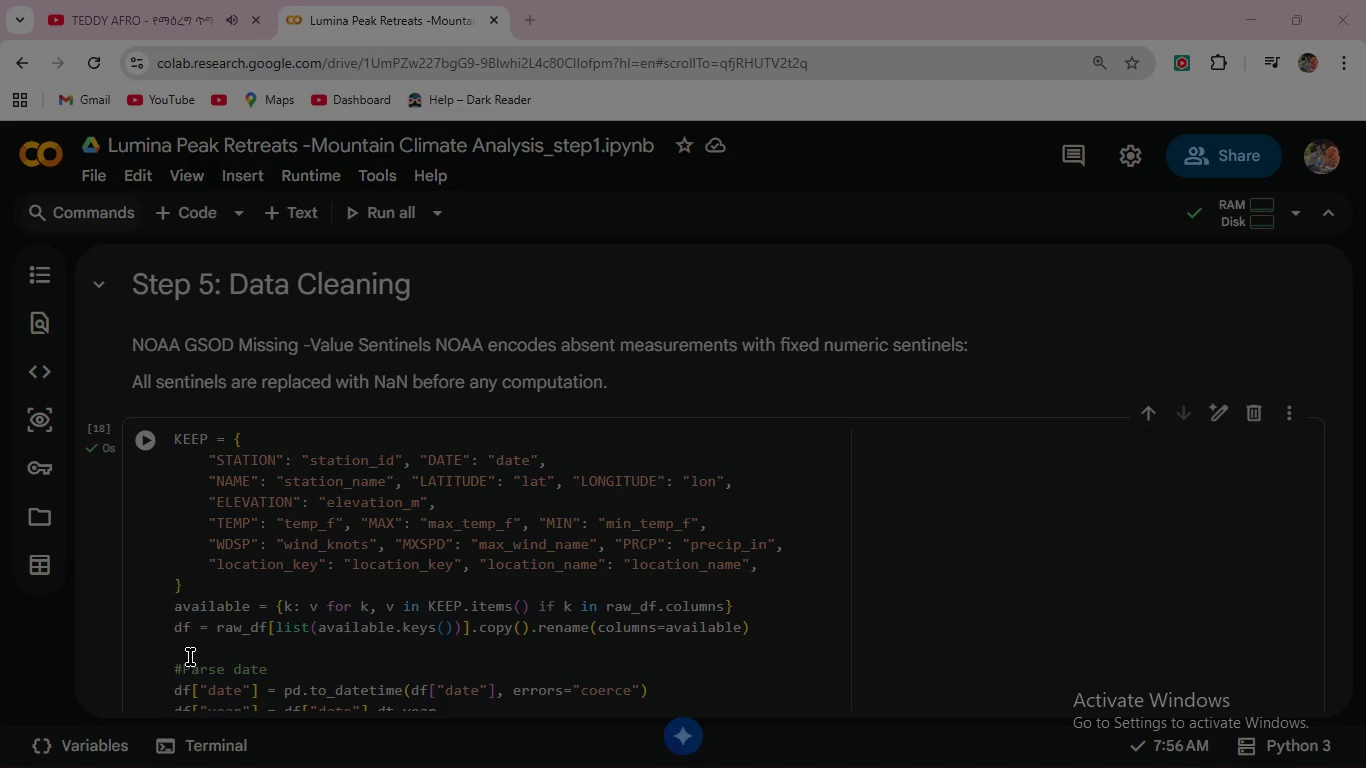 
key(Numpad2)
 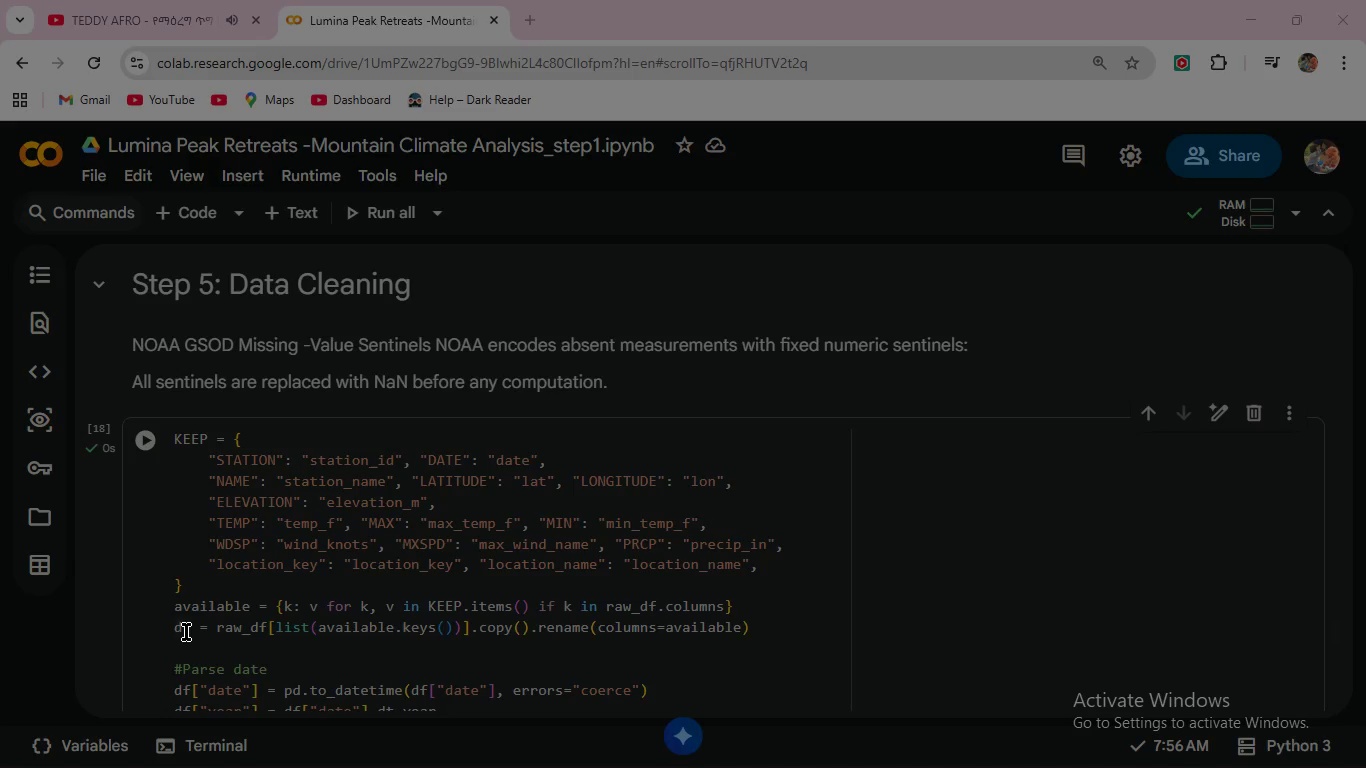 
key(Numpad0)
 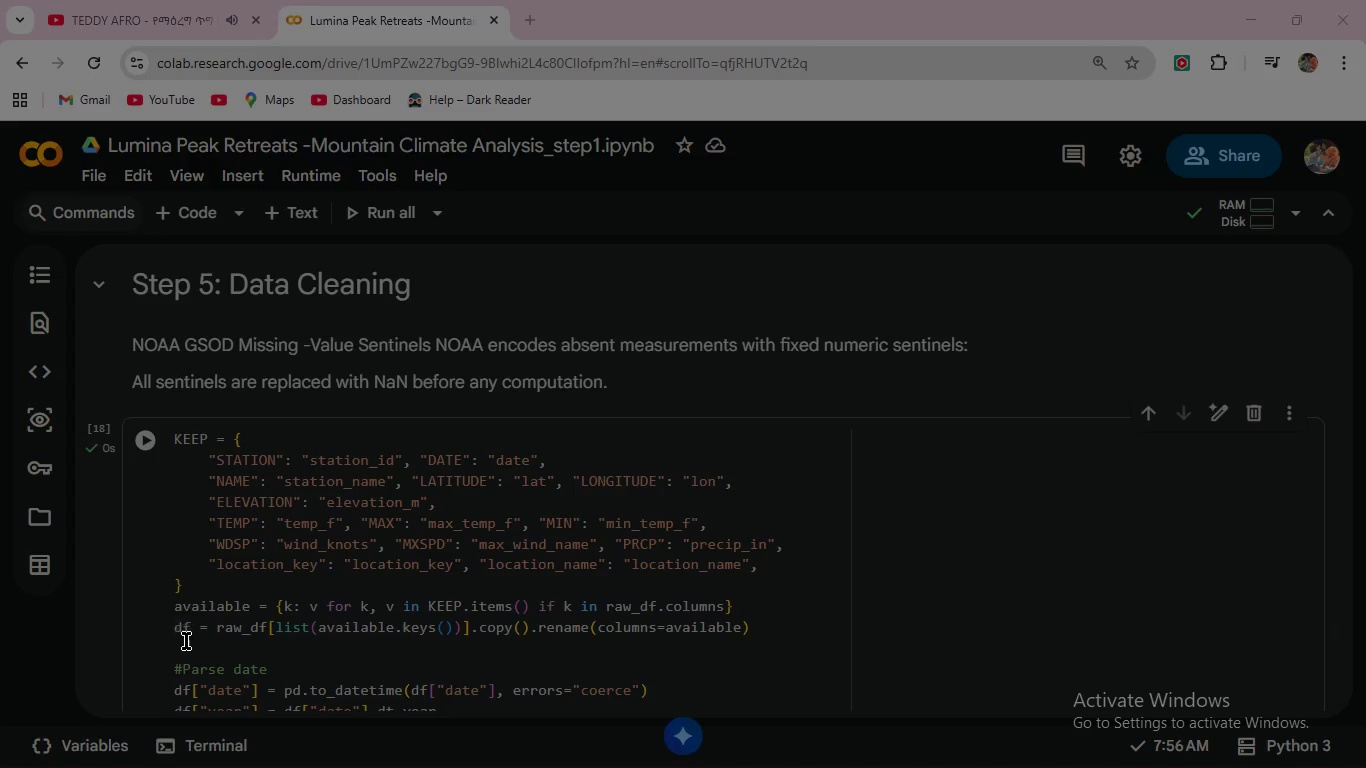 
key(Numpad0)
 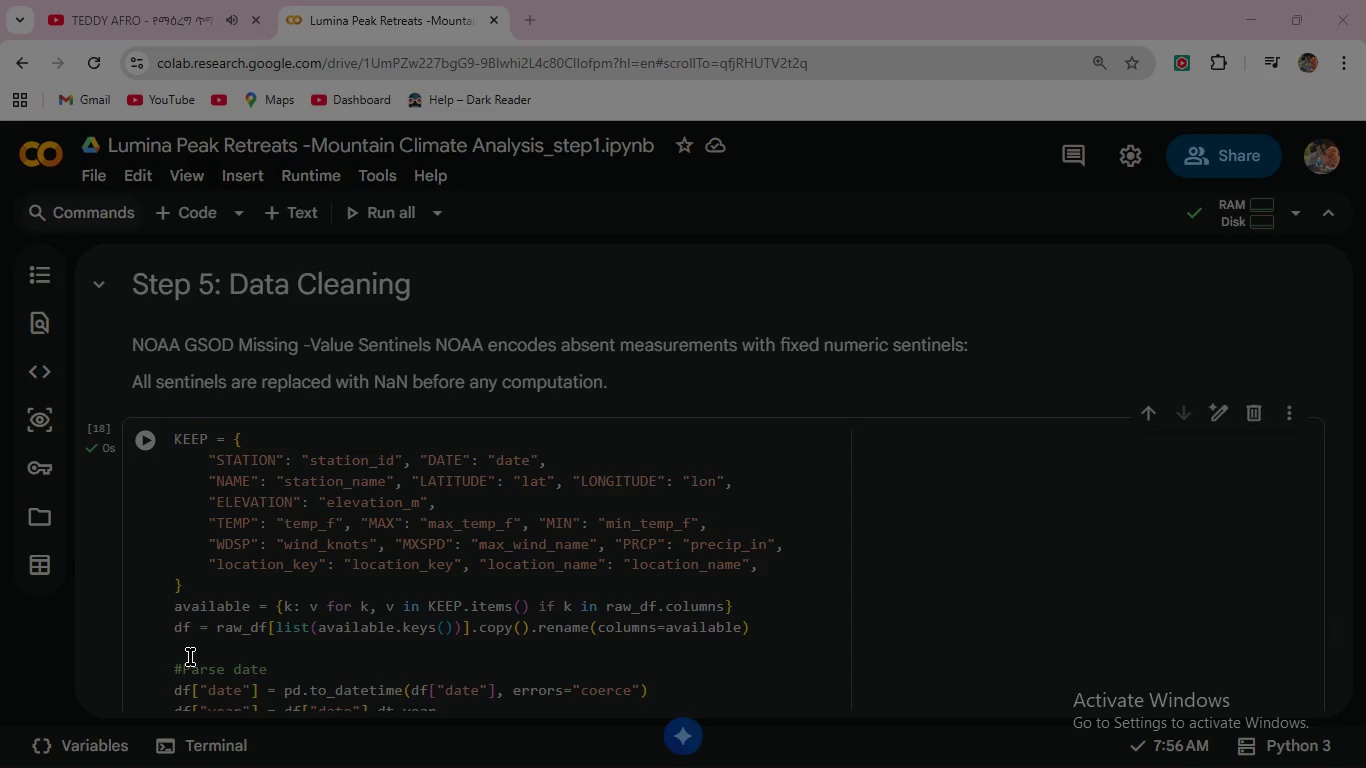 
key(Numpad2)
 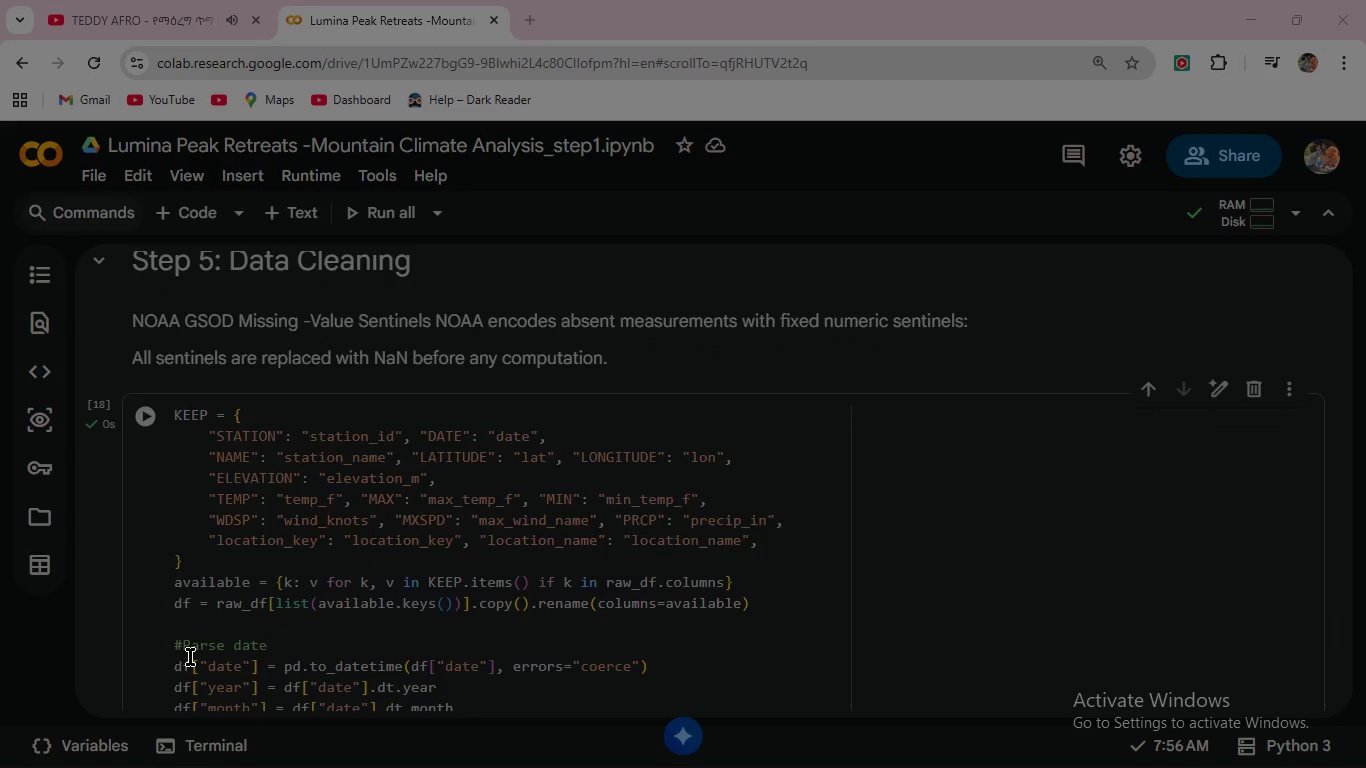 
key(Numpad2)
 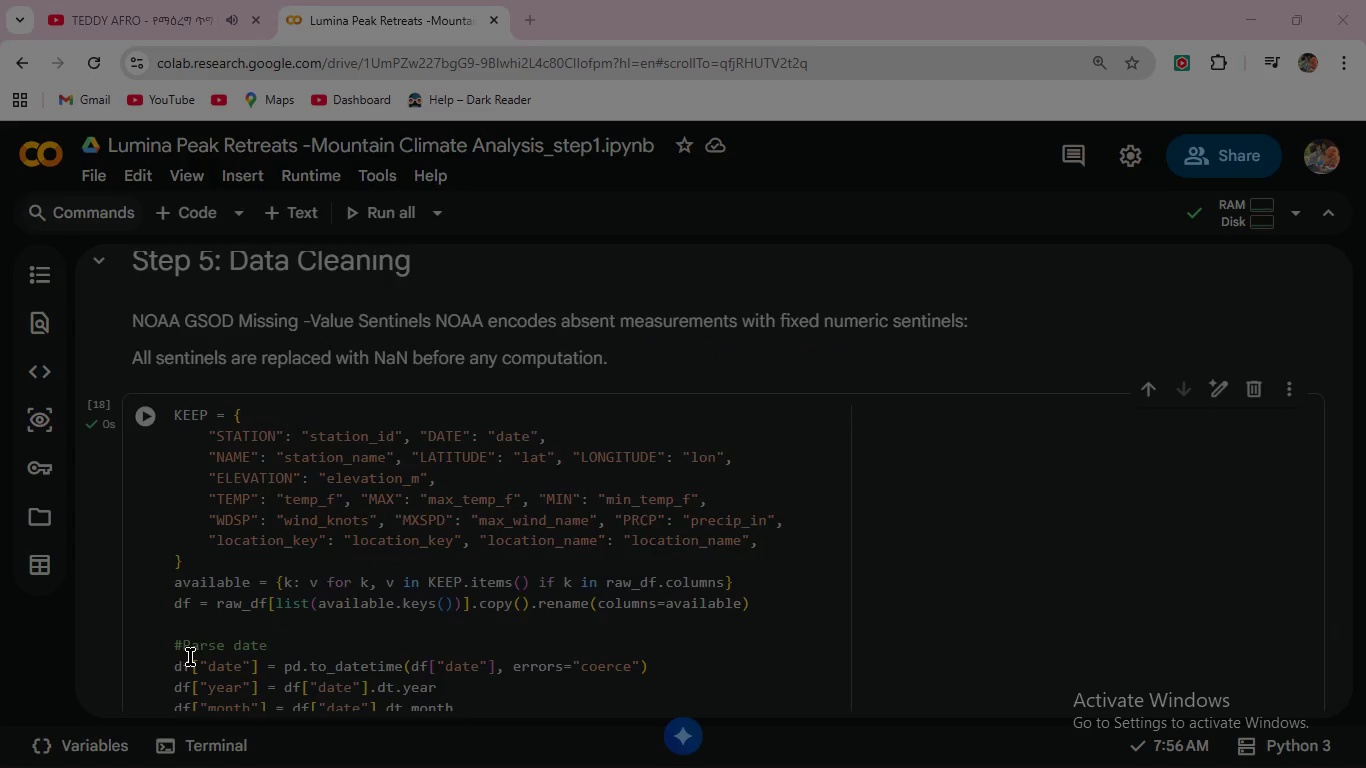 
key(Numpad0)
 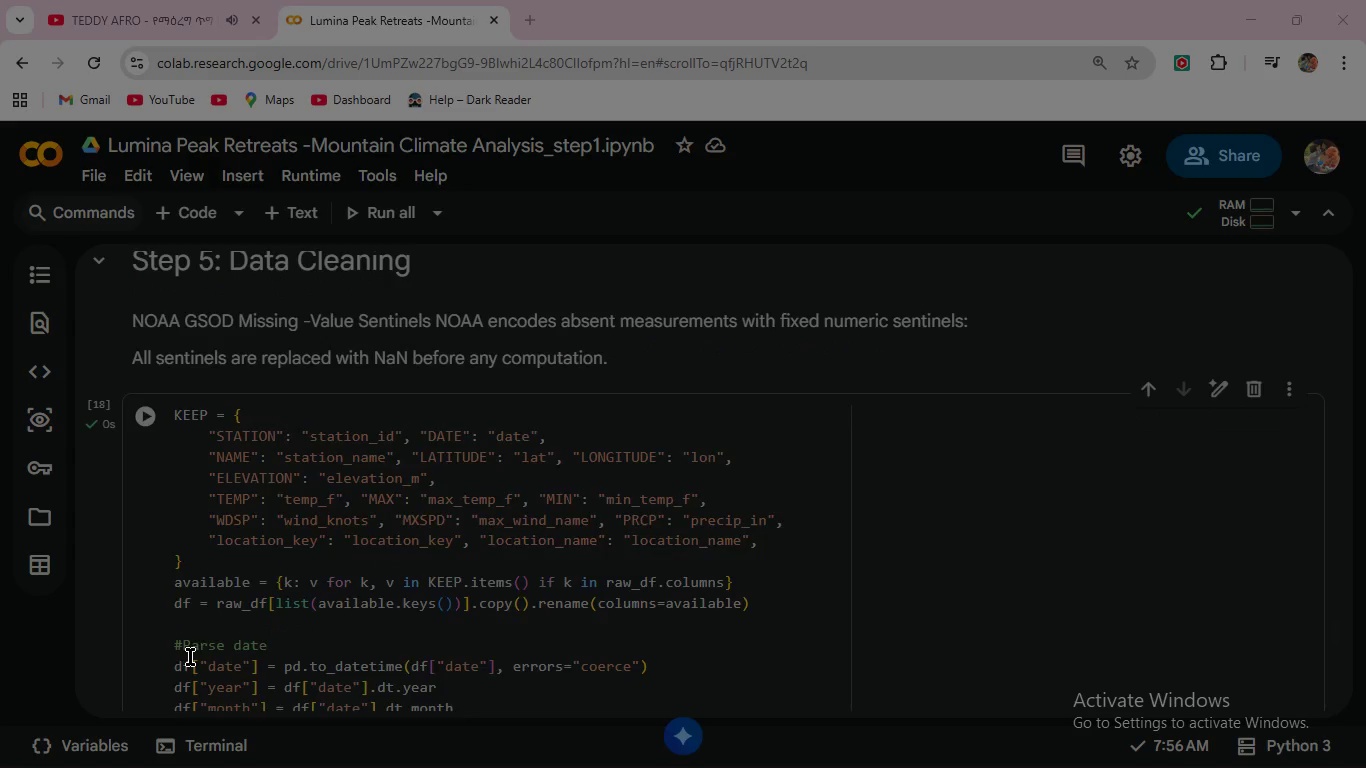 
key(Numpad0)
 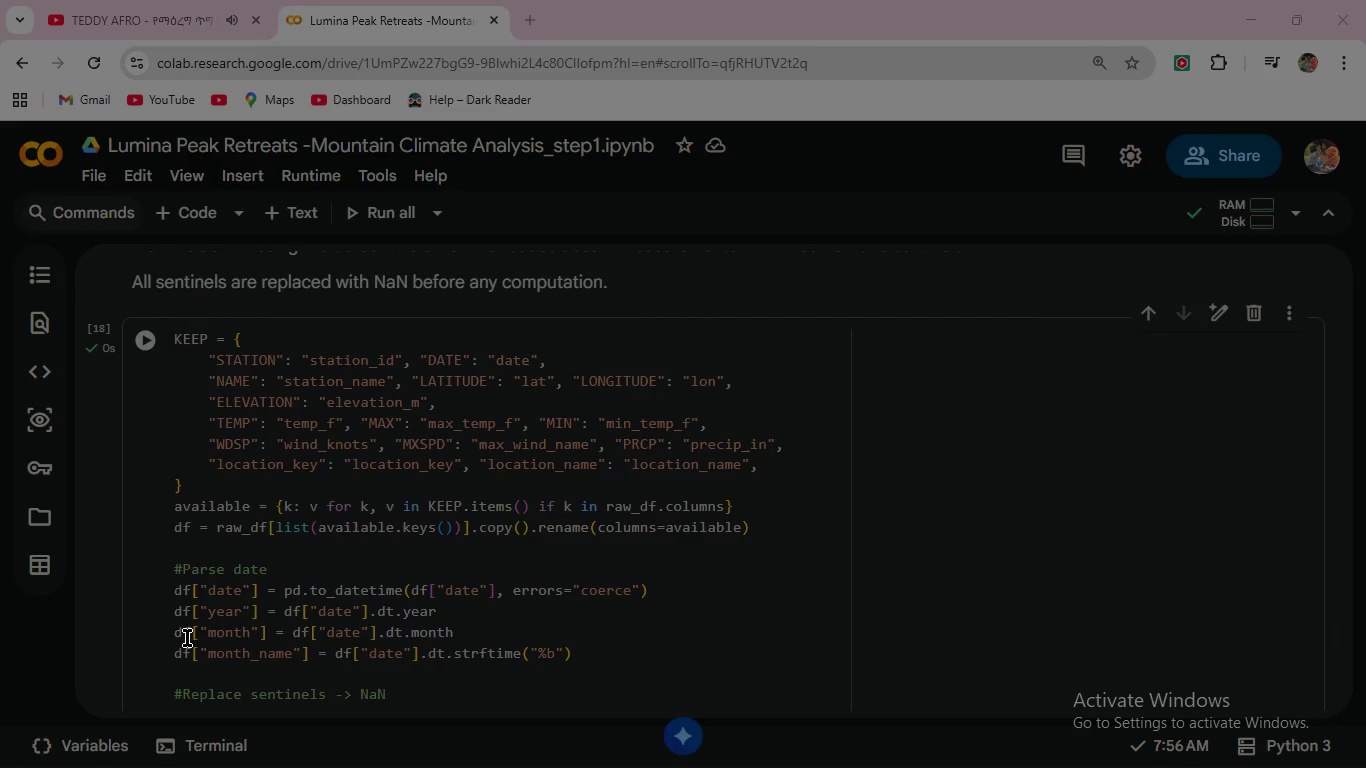 
key(Numpad2)
 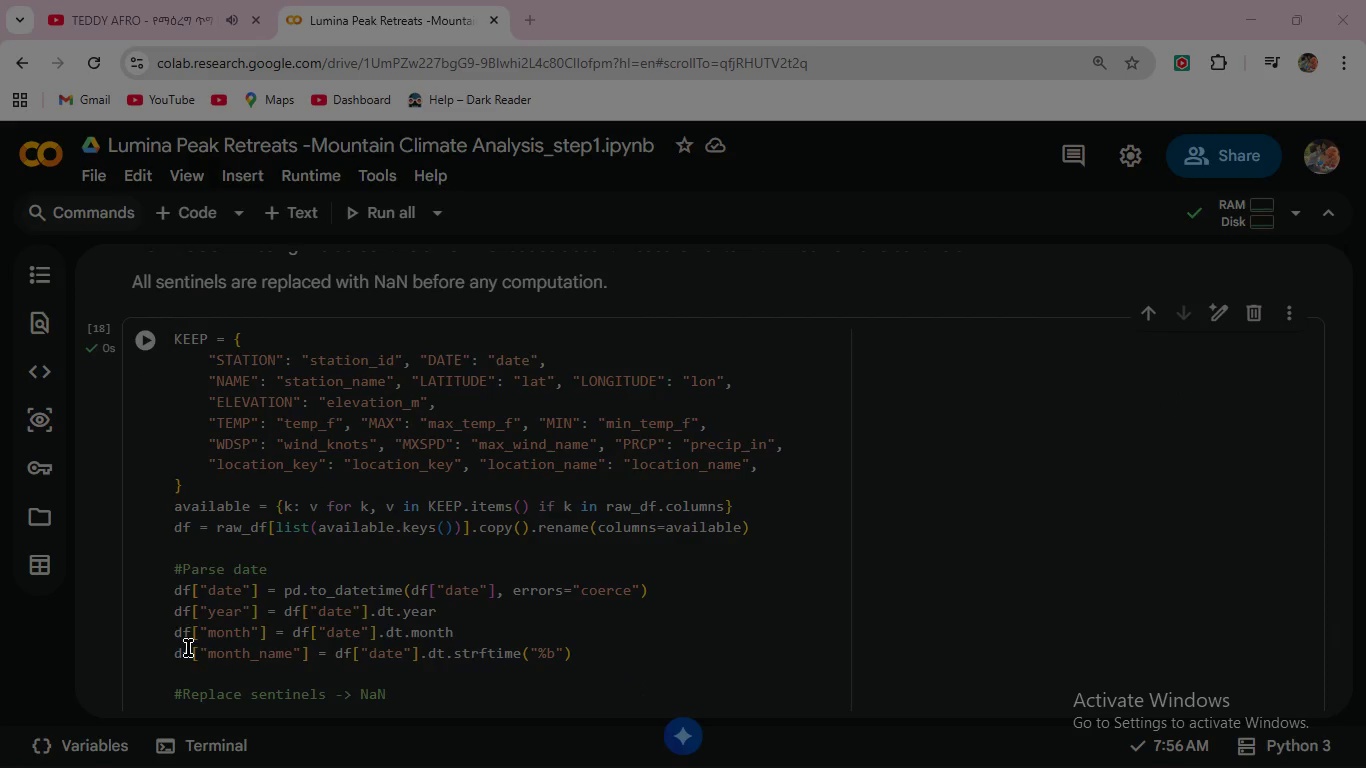 
scroll: coordinate [190, 657], scroll_direction: down, amount: 1.0
 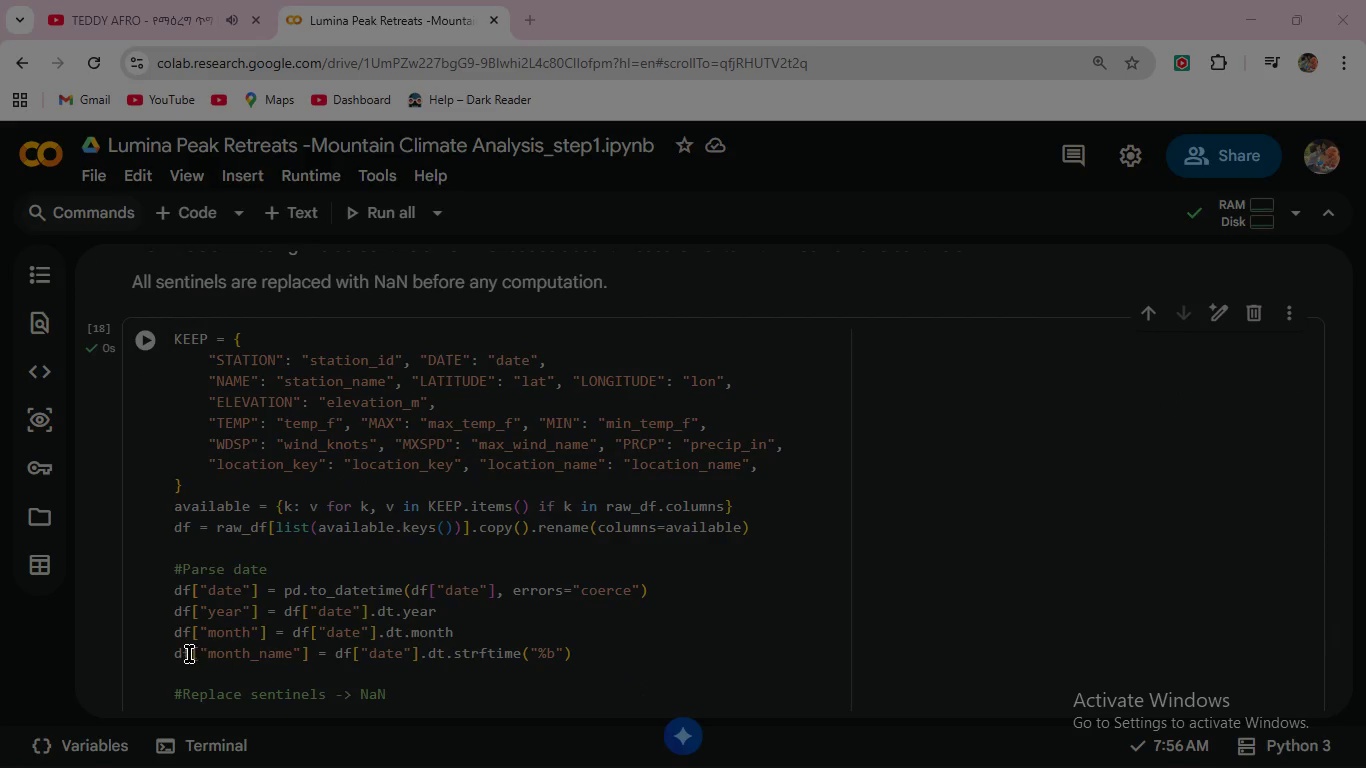 
key(Numpad3)
 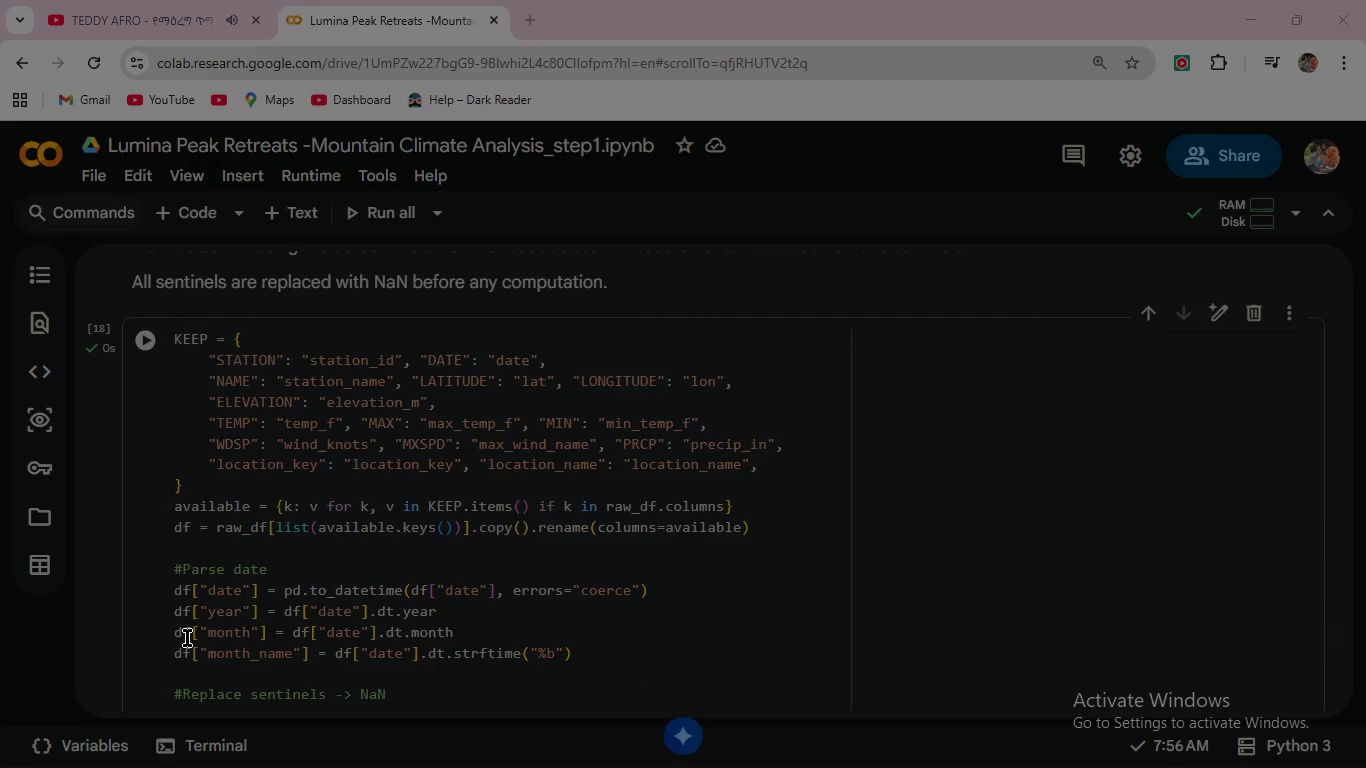 
key(Numpad2)
 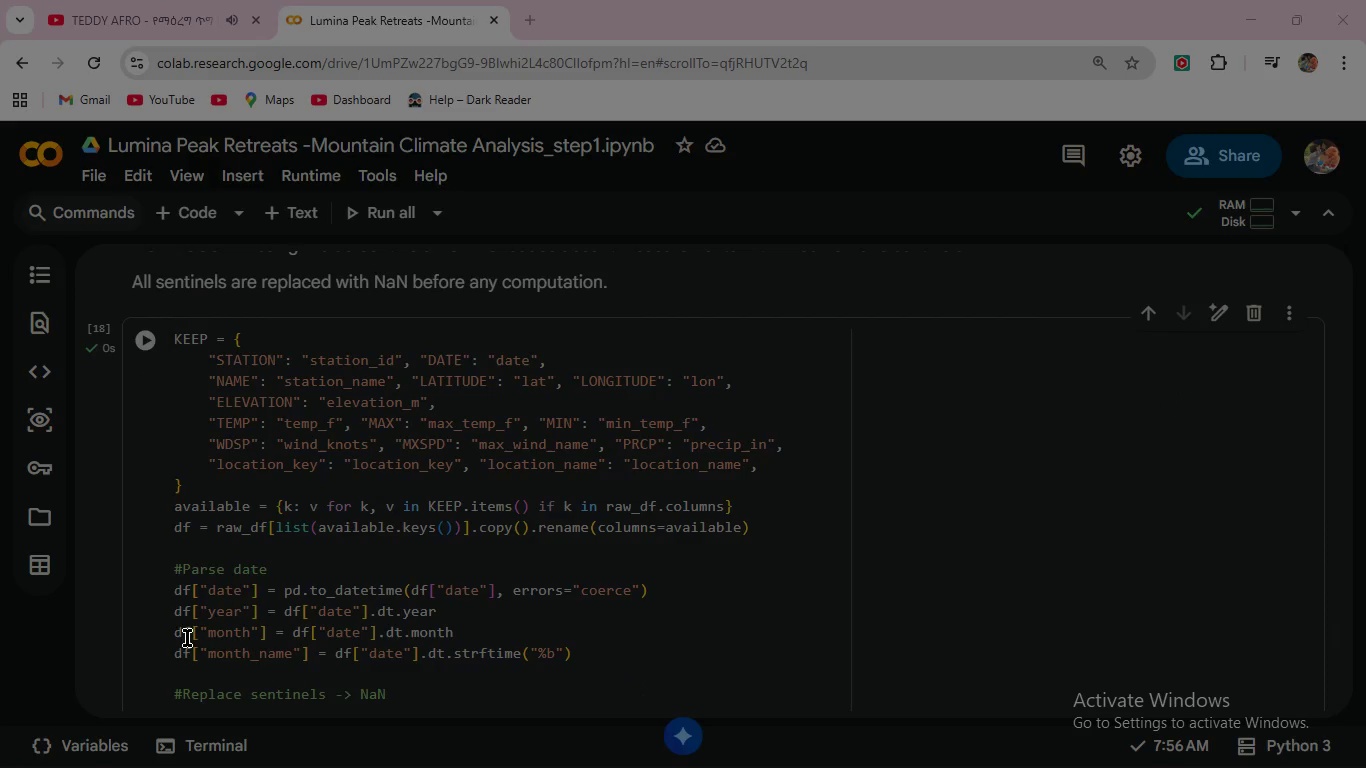 
hold_key(key=Numpad3, duration=1.78)
 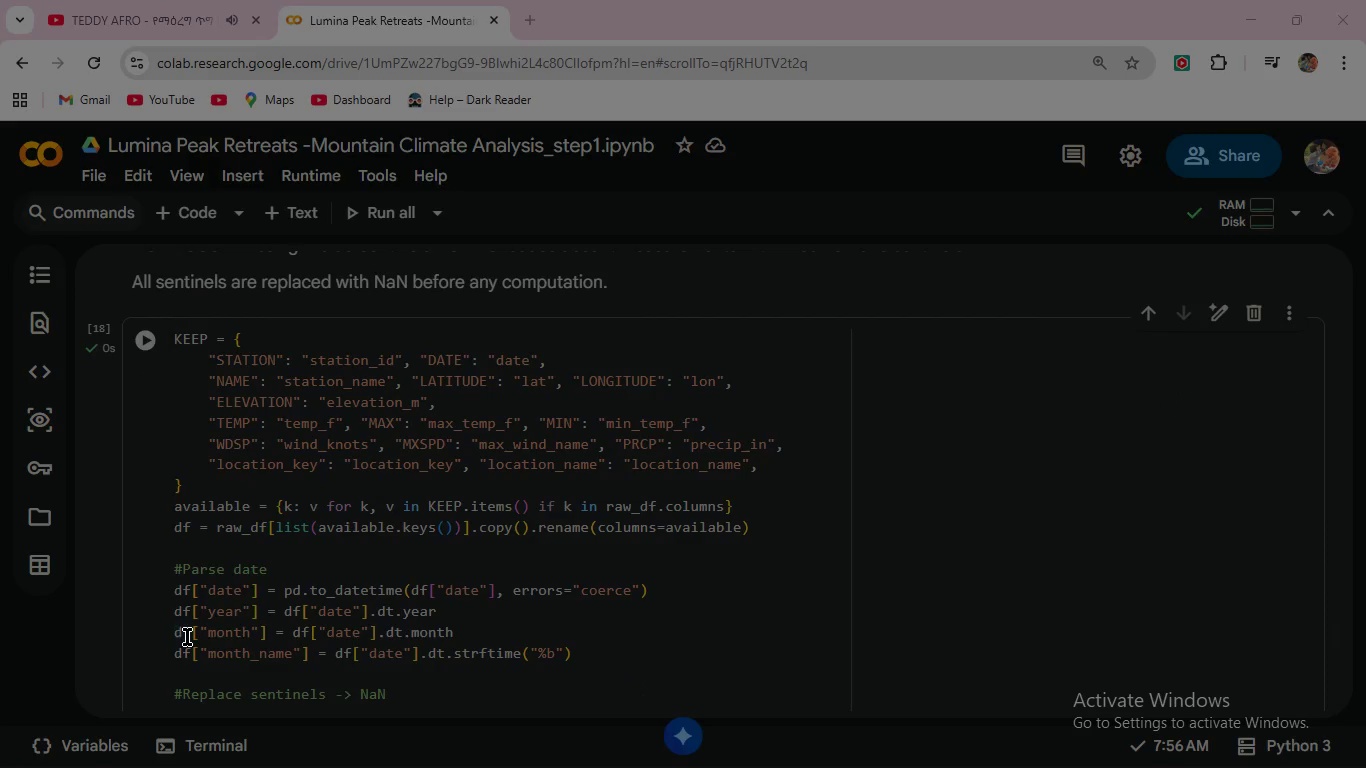 
hold_key(key=Numpad2, duration=1.06)
 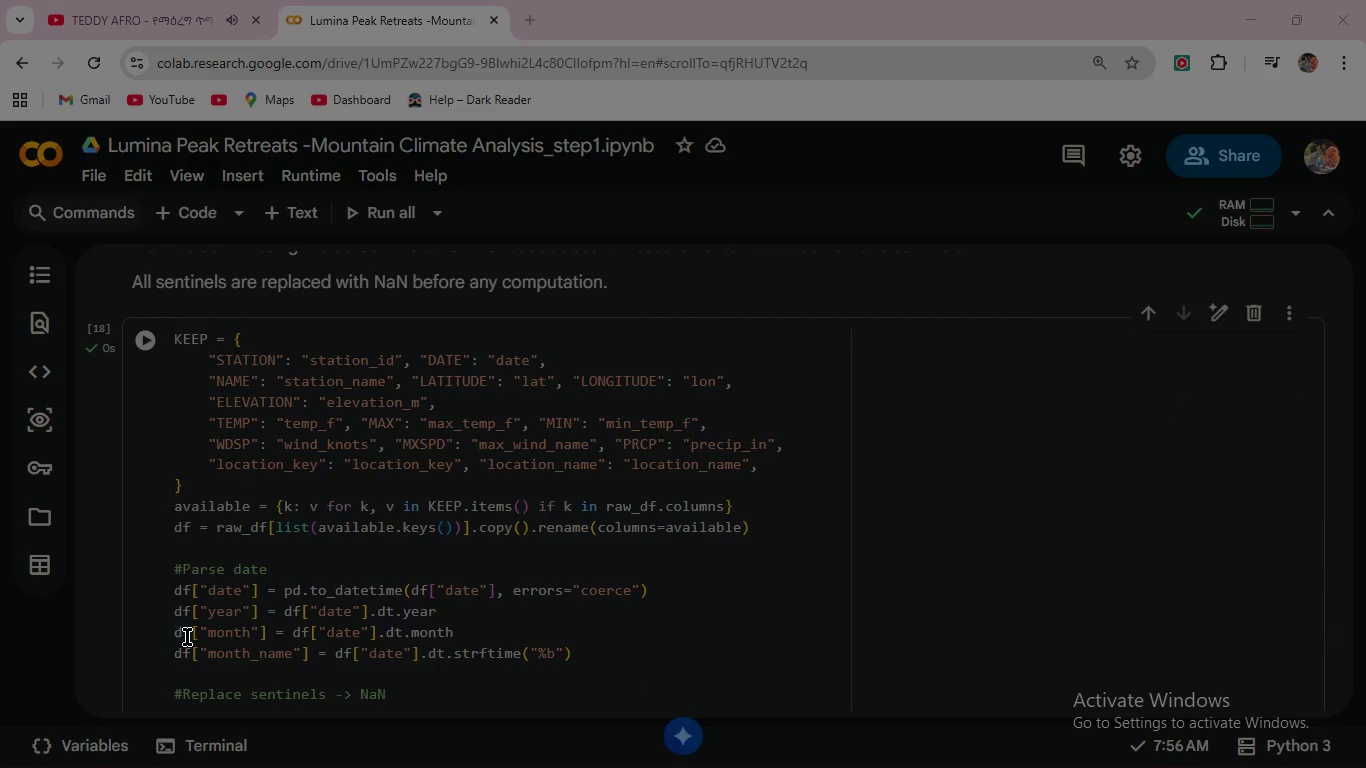 
hold_key(key=Numpad0, duration=0.48)
 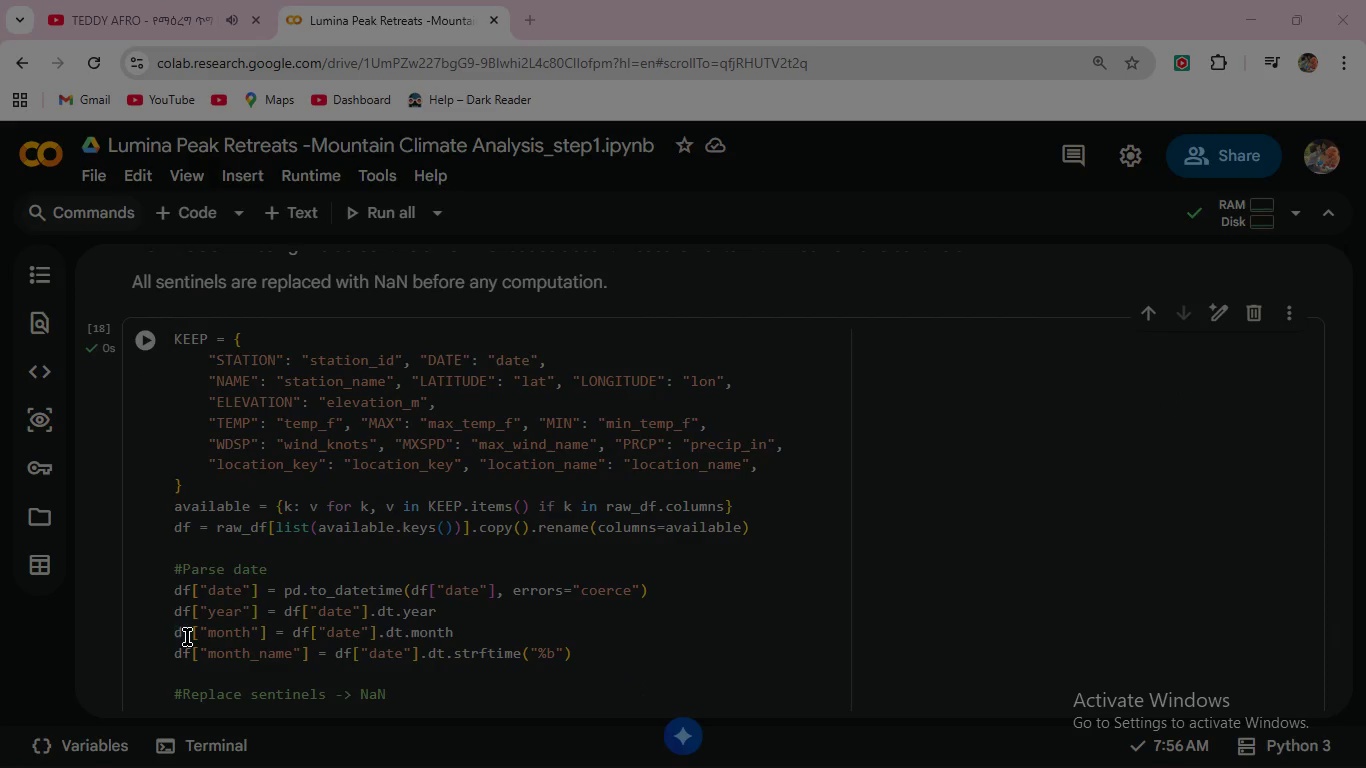 
scroll: coordinate [187, 637], scroll_direction: down, amount: 2.0
 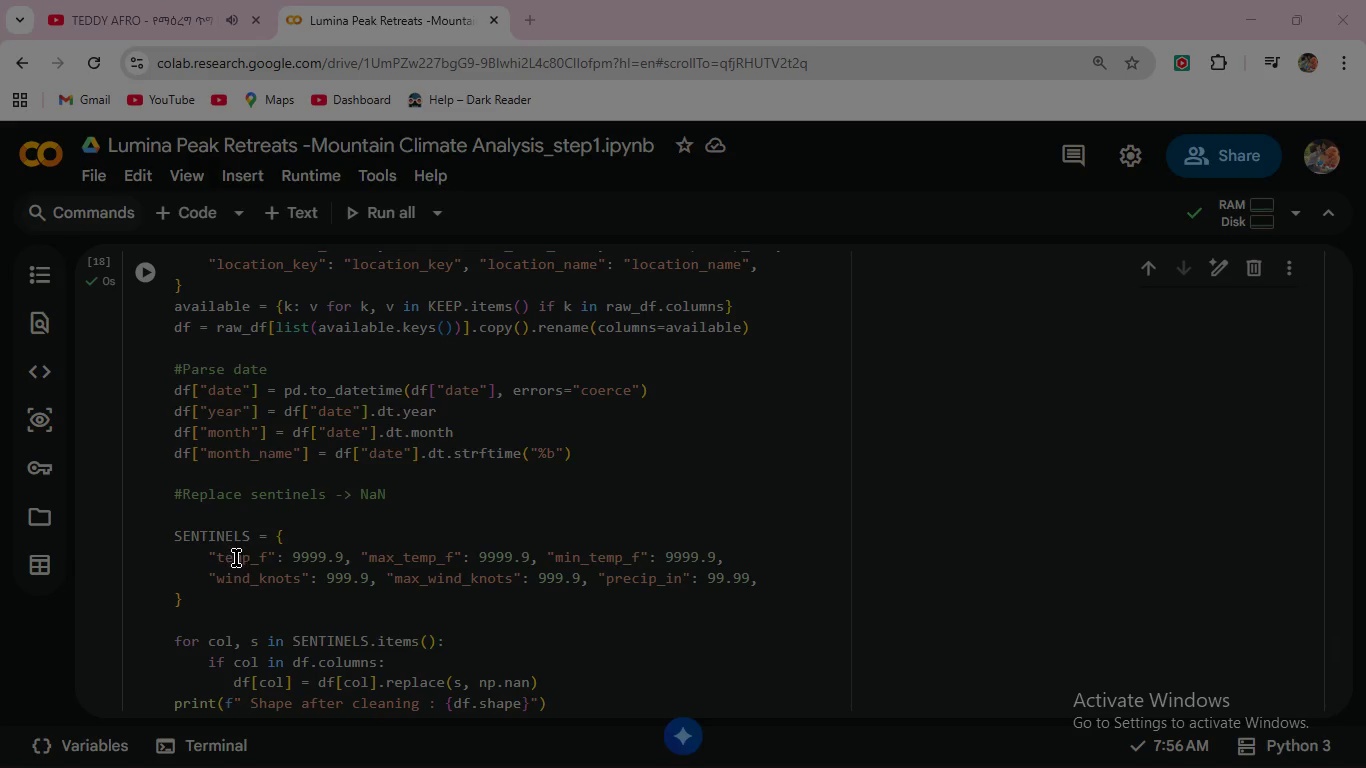 
wait(10.68)
 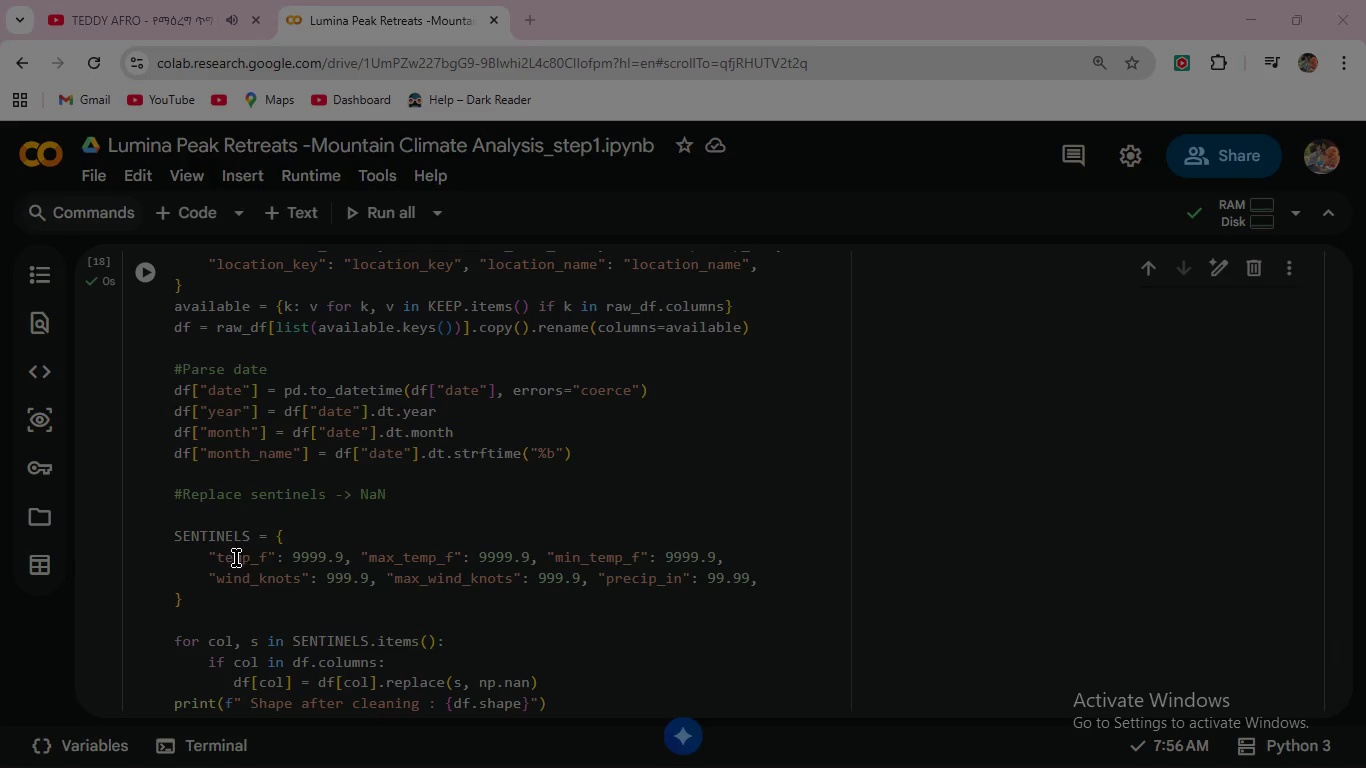 
scroll: coordinate [226, 501], scroll_direction: down, amount: 2.0
 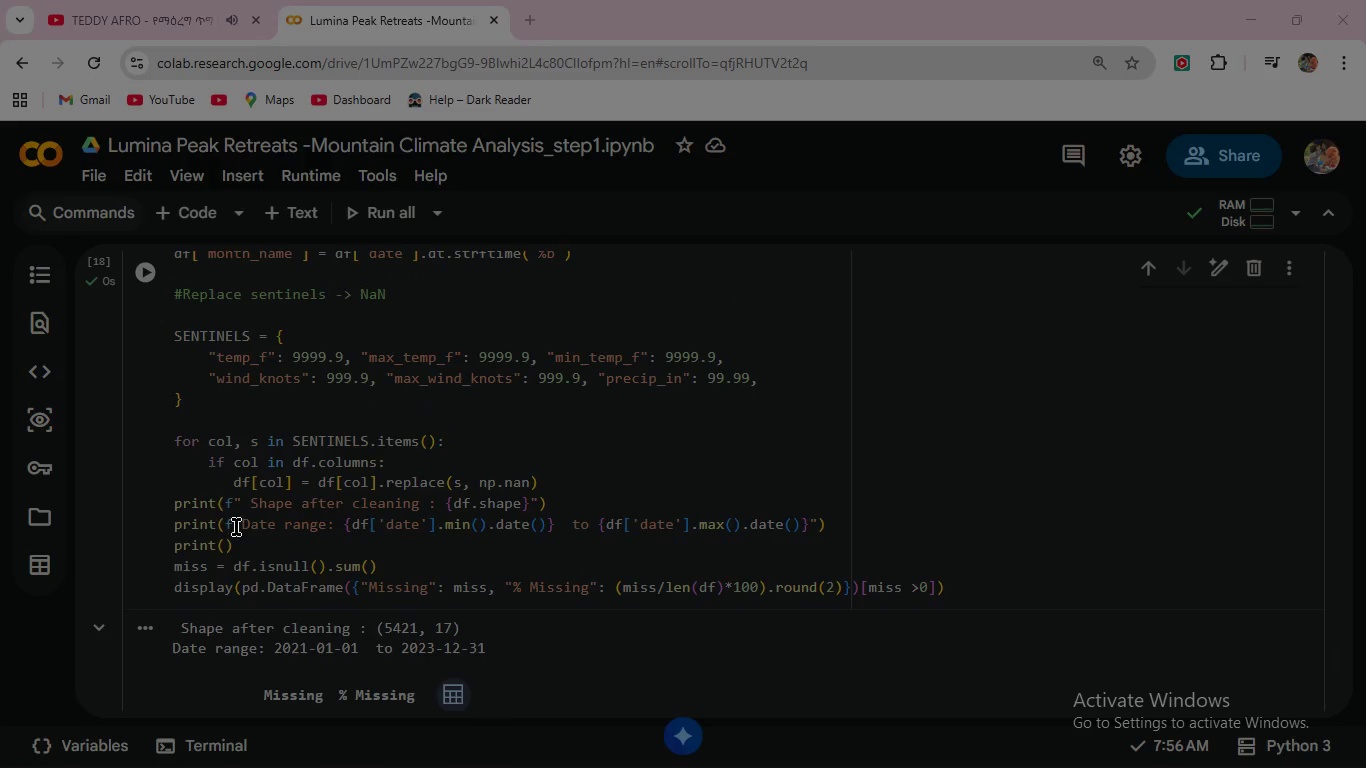 
key(Numpad0)
 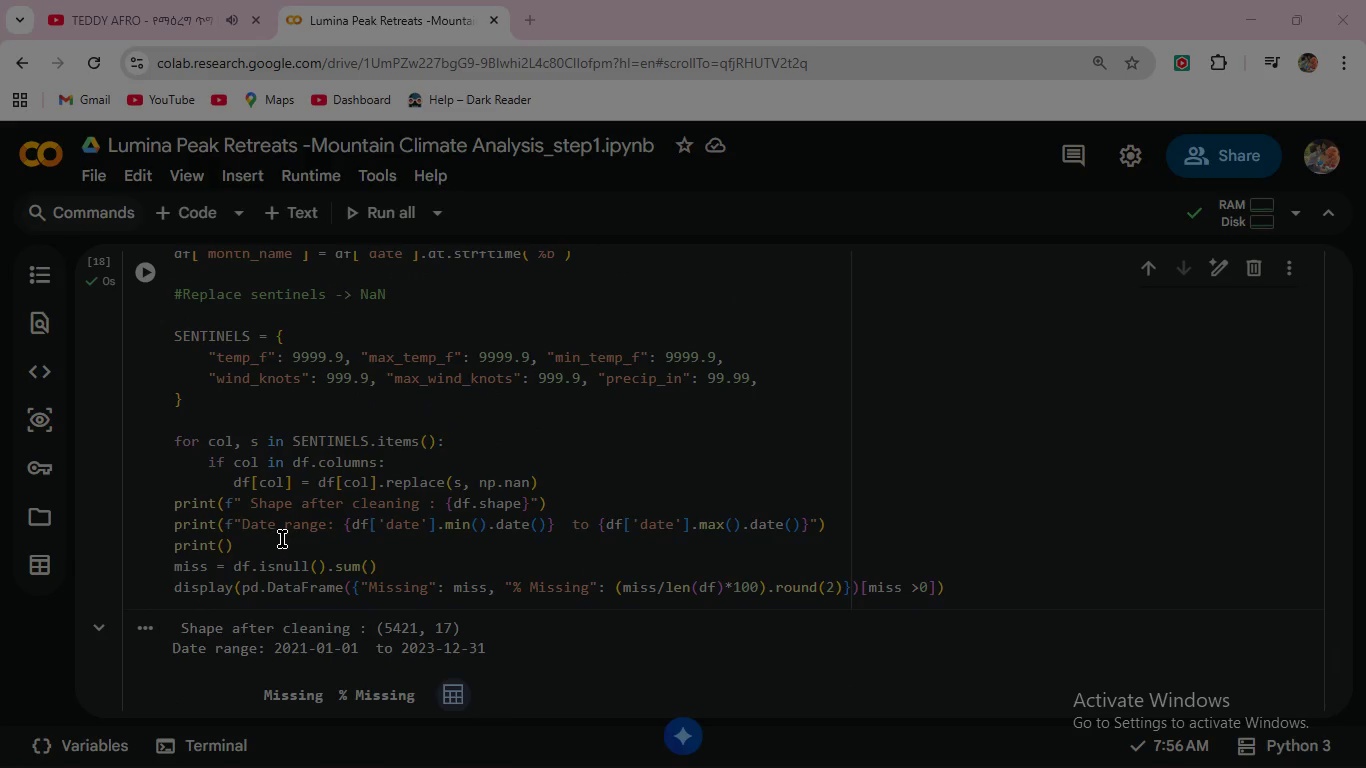 
hold_key(key=Numpad0, duration=0.44)
 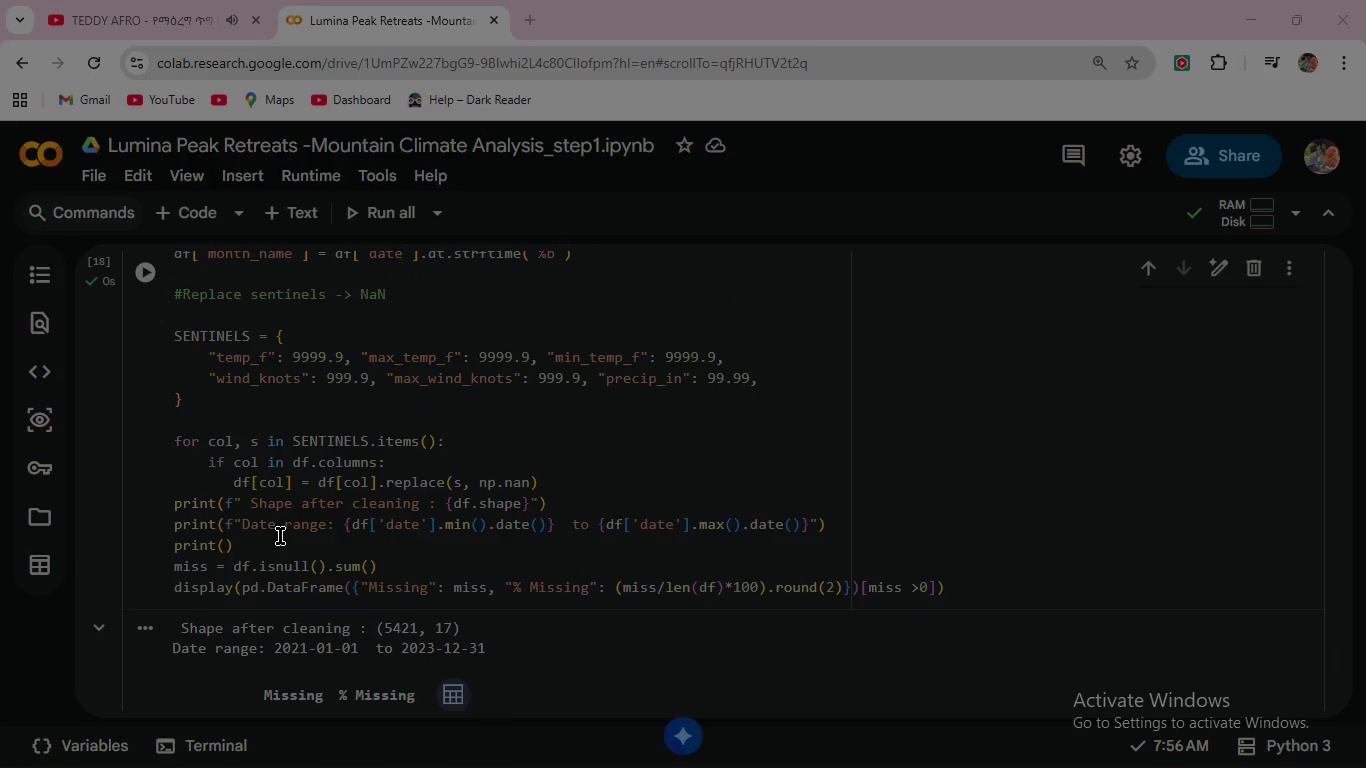 
hold_key(key=NumpadEnter, duration=0.31)
 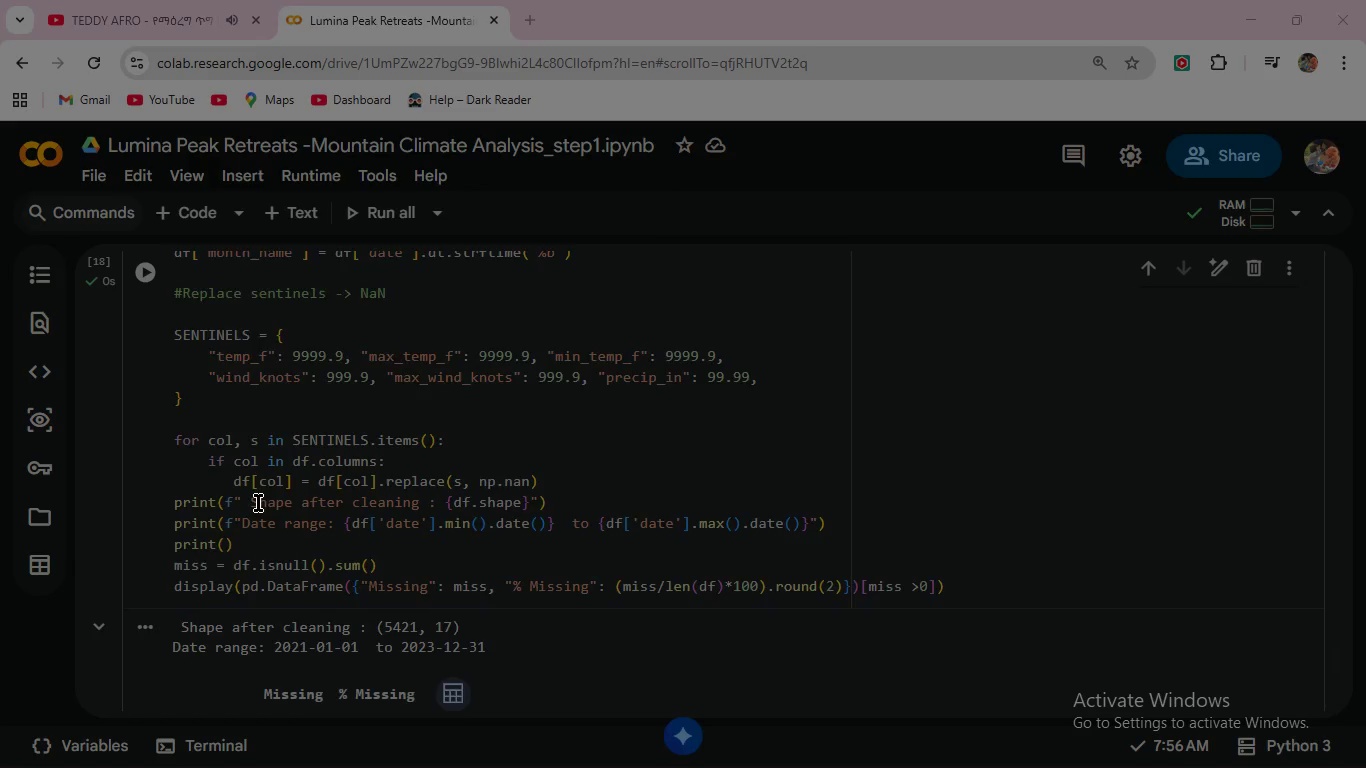 
key(Numpad0)
 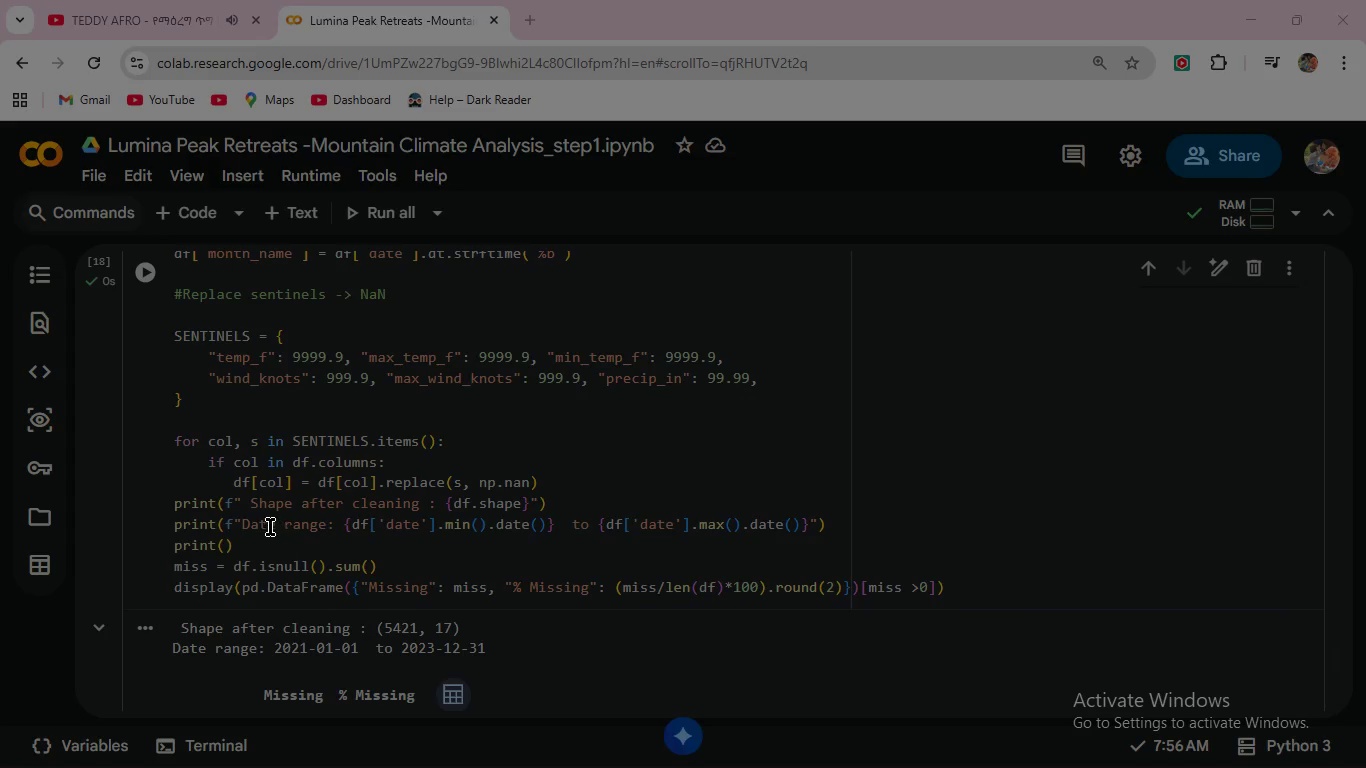 
key(Numpad0)
 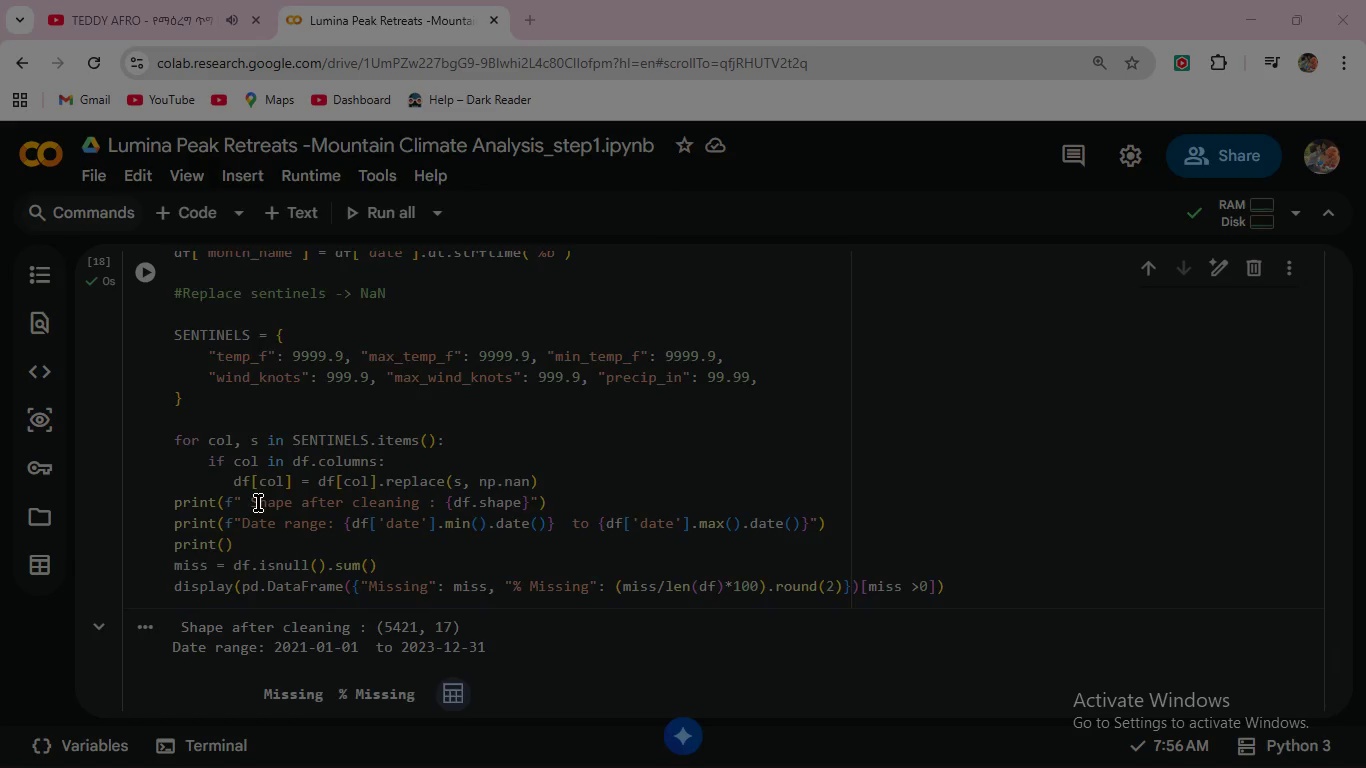 
key(Numpad2)
 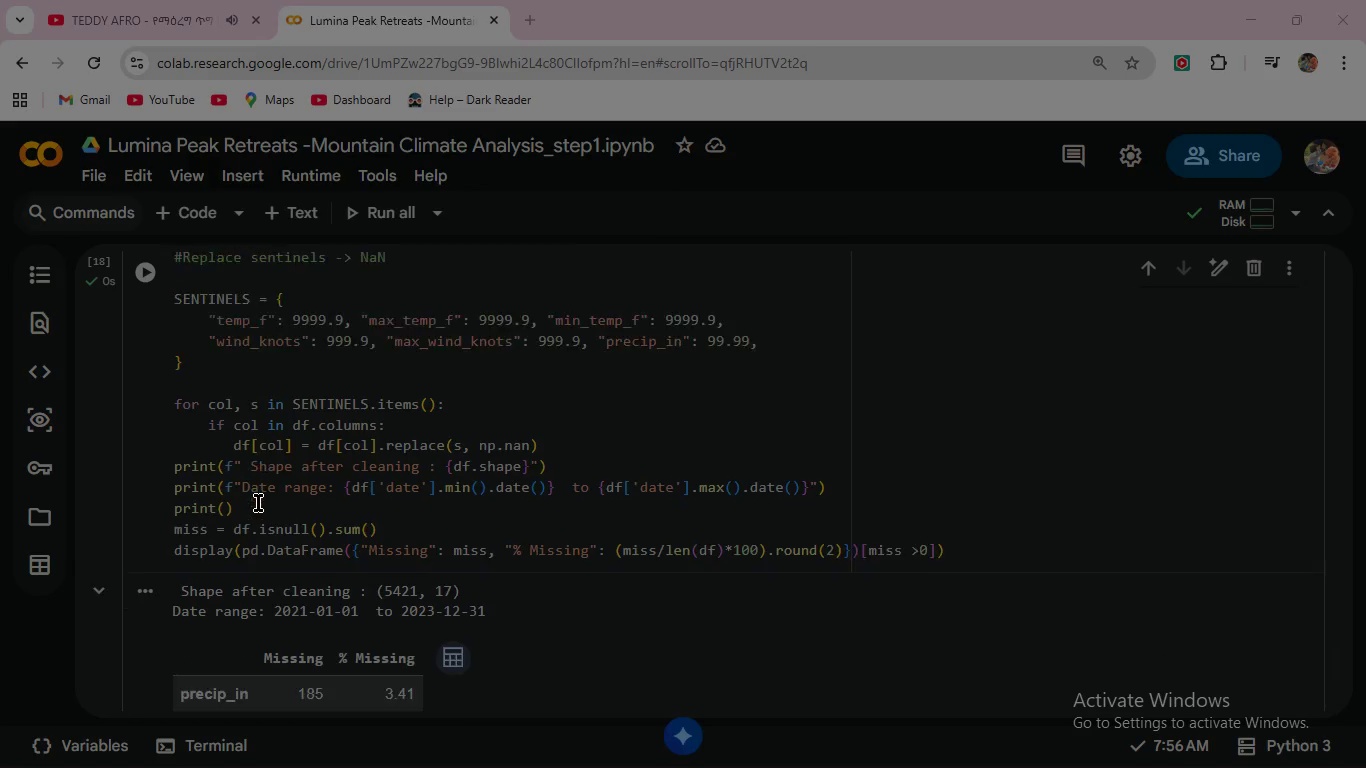 
key(Numpad0)
 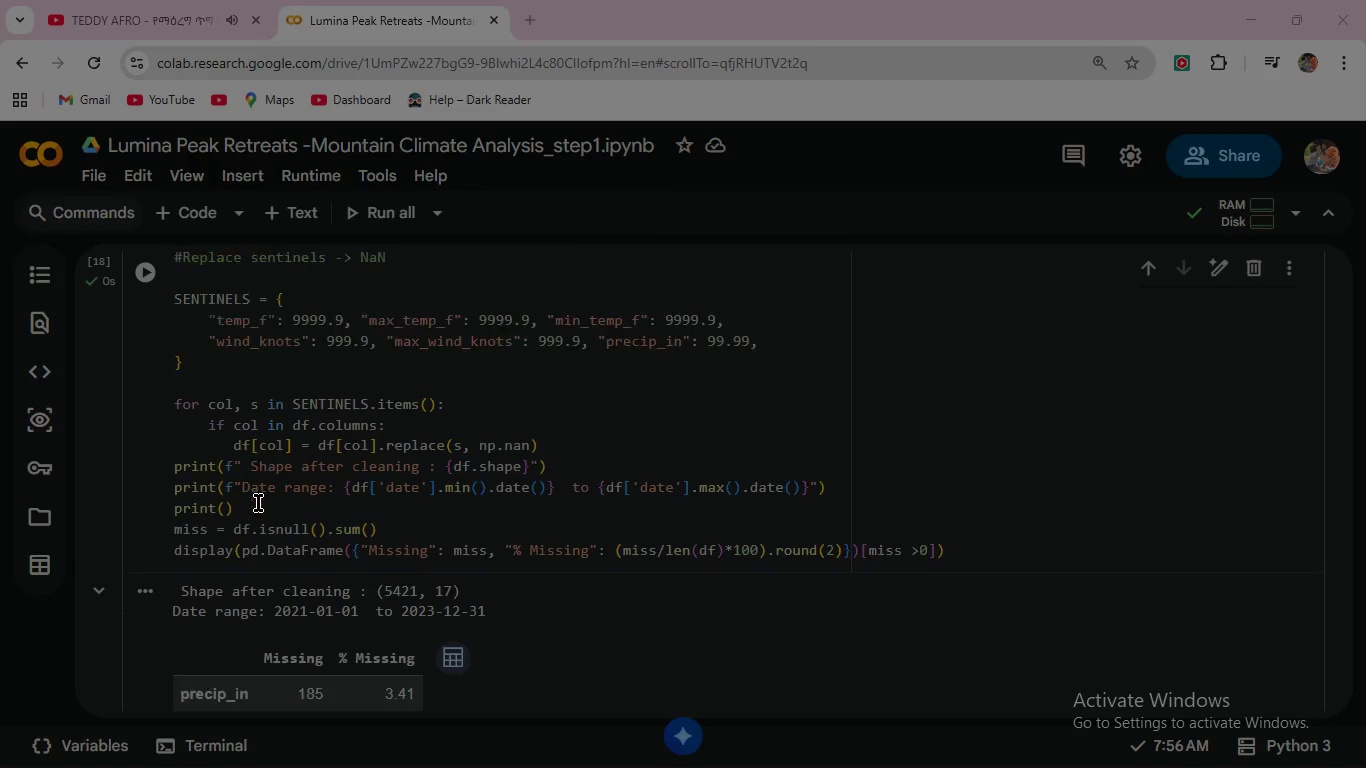 
key(Numpad3)
 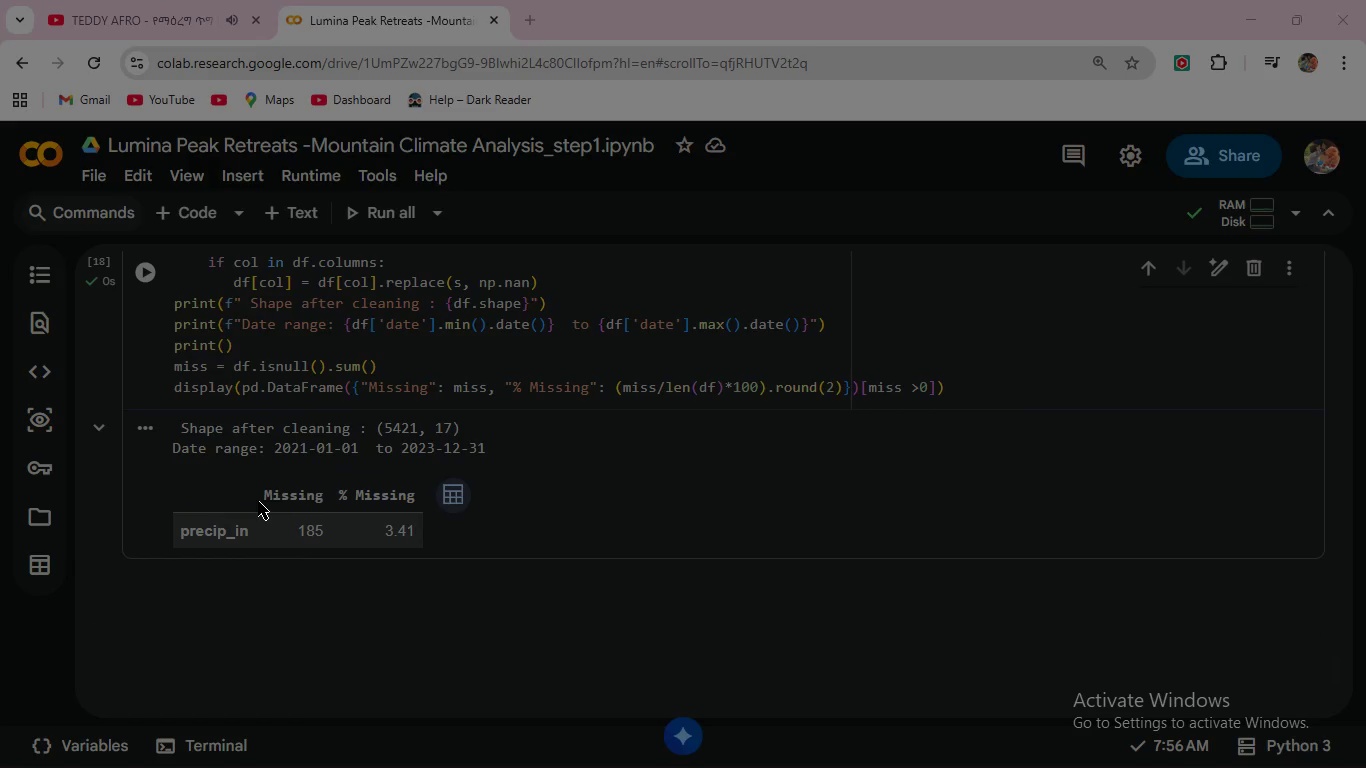 
scroll: coordinate [258, 503], scroll_direction: down, amount: 2.0
 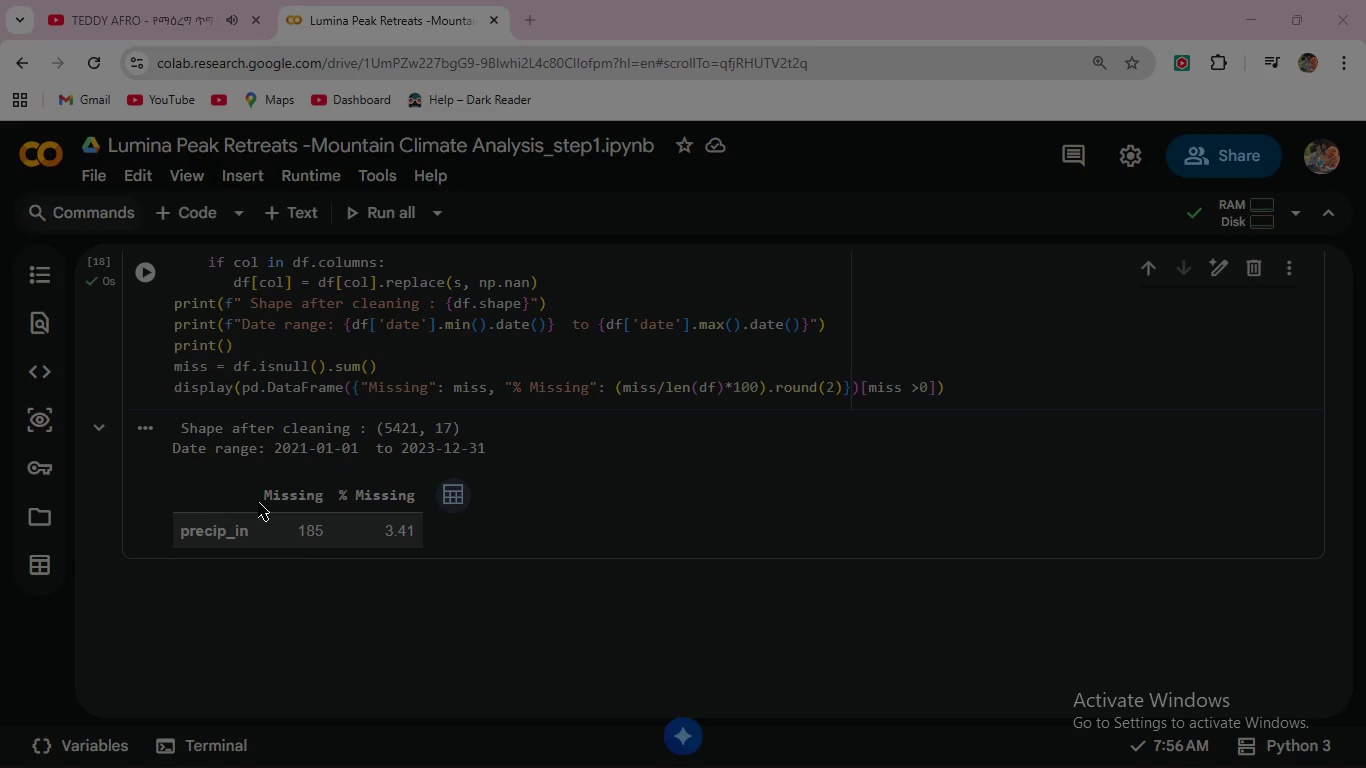 
key(Numpad2)
 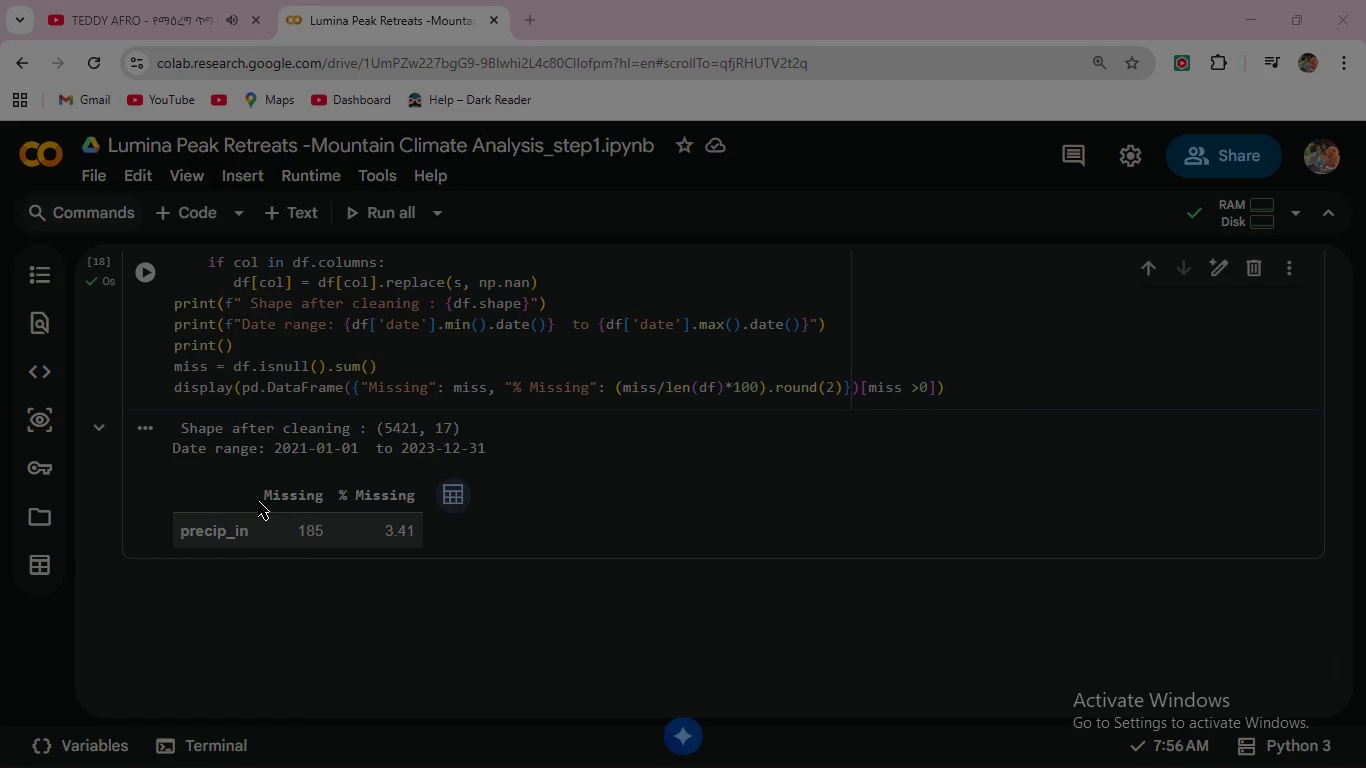 
key(Numpad0)
 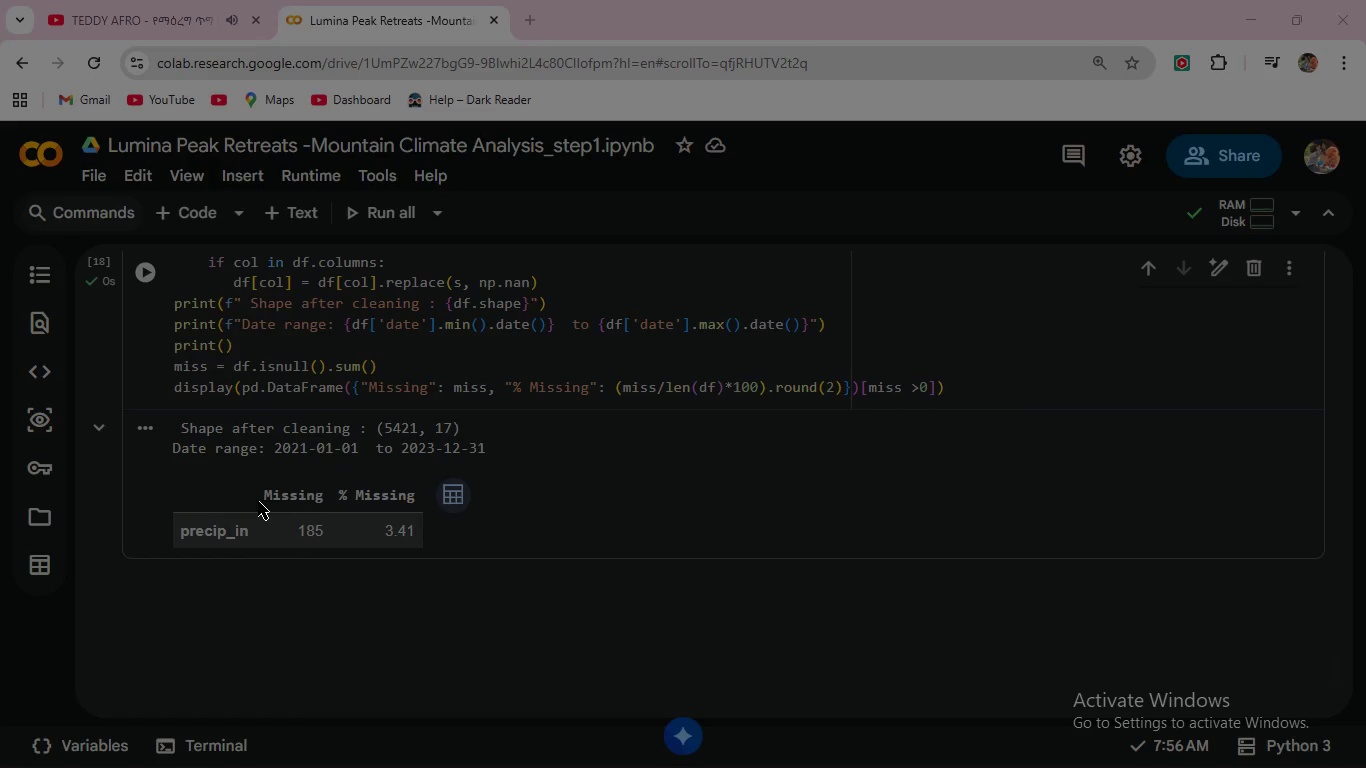 
hold_key(key=Numpad0, duration=0.36)
 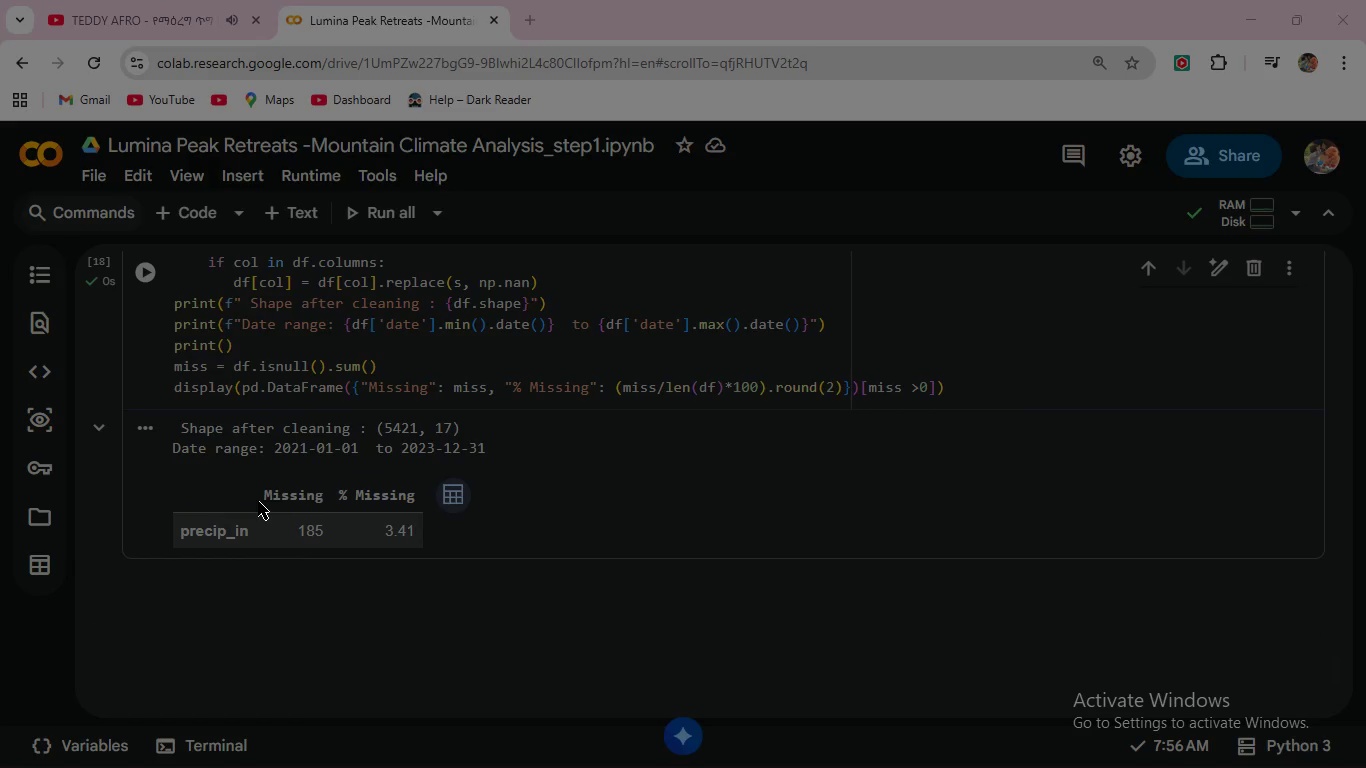 
hold_key(key=Numpad0, duration=0.44)
 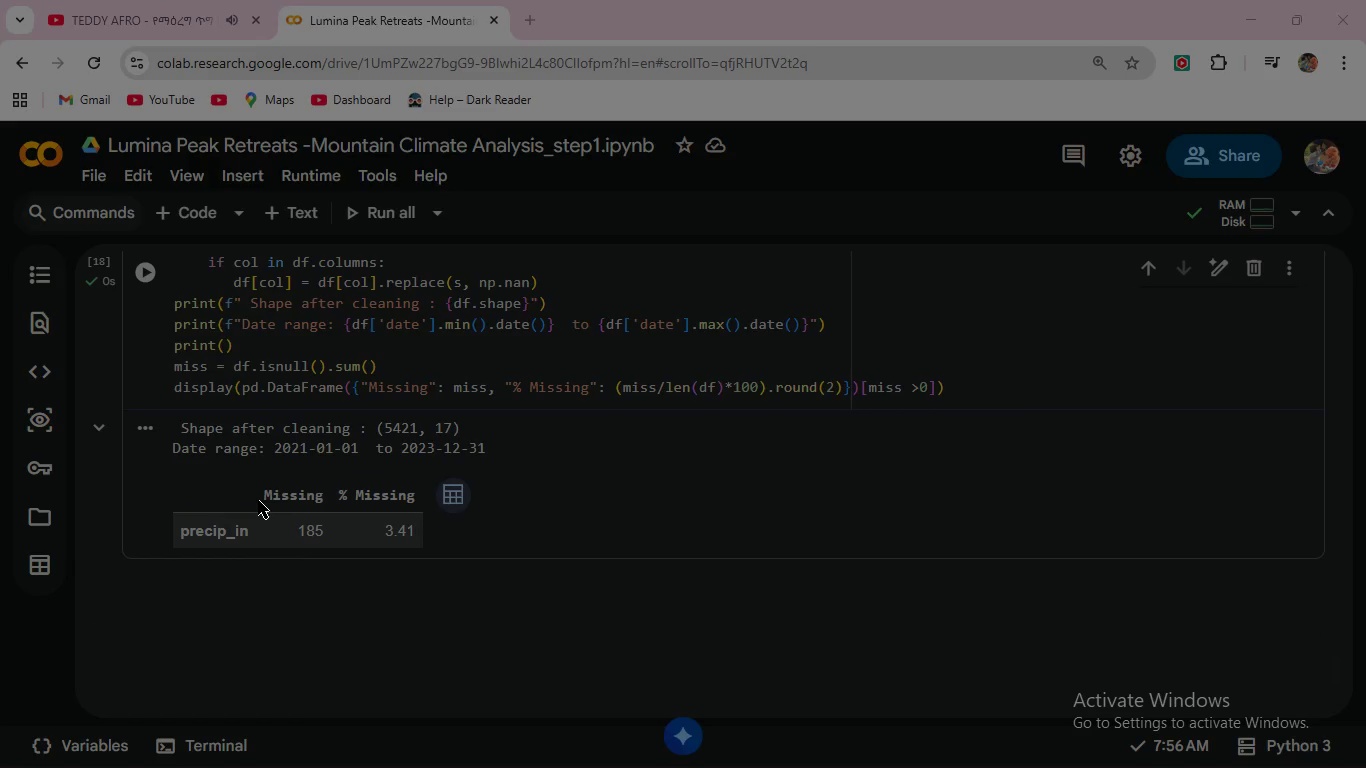 
hold_key(key=Numpad0, duration=0.47)
 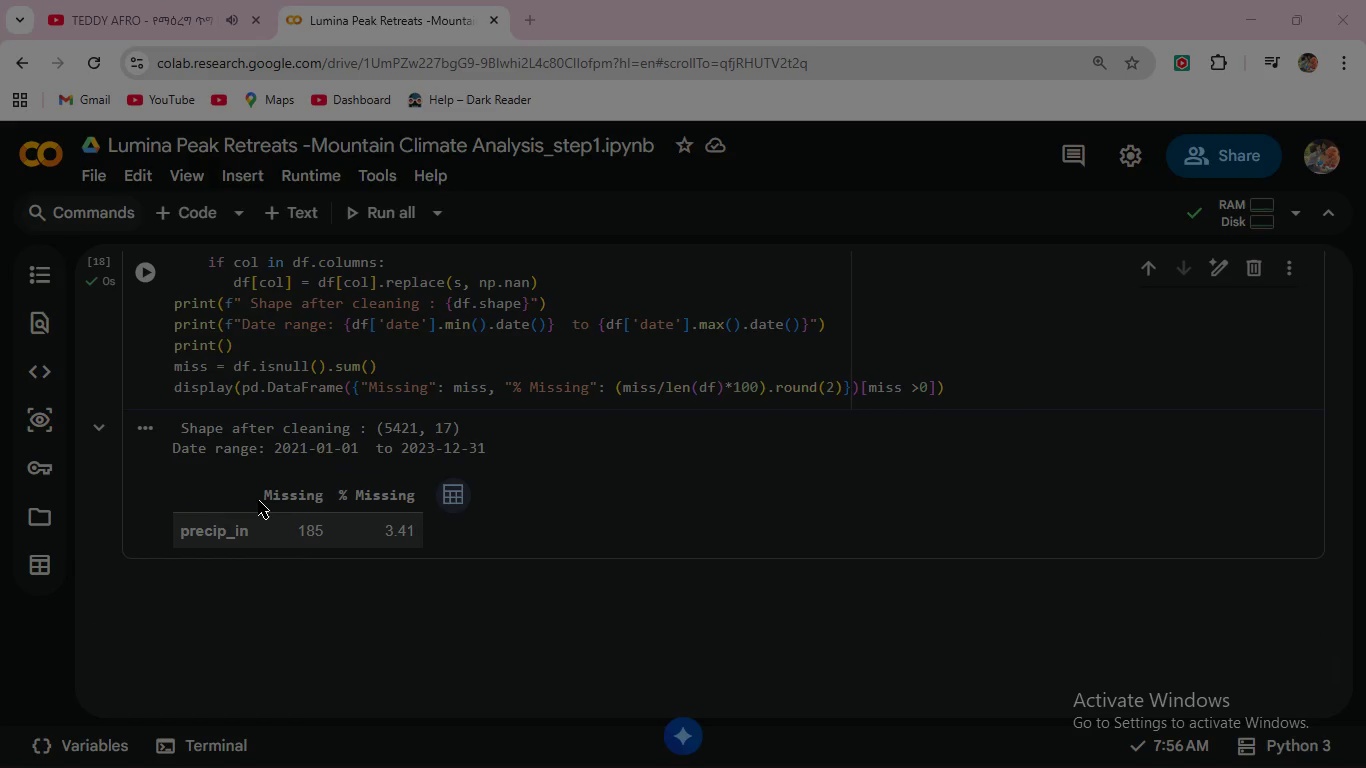 
hold_key(key=Numpad0, duration=0.38)
 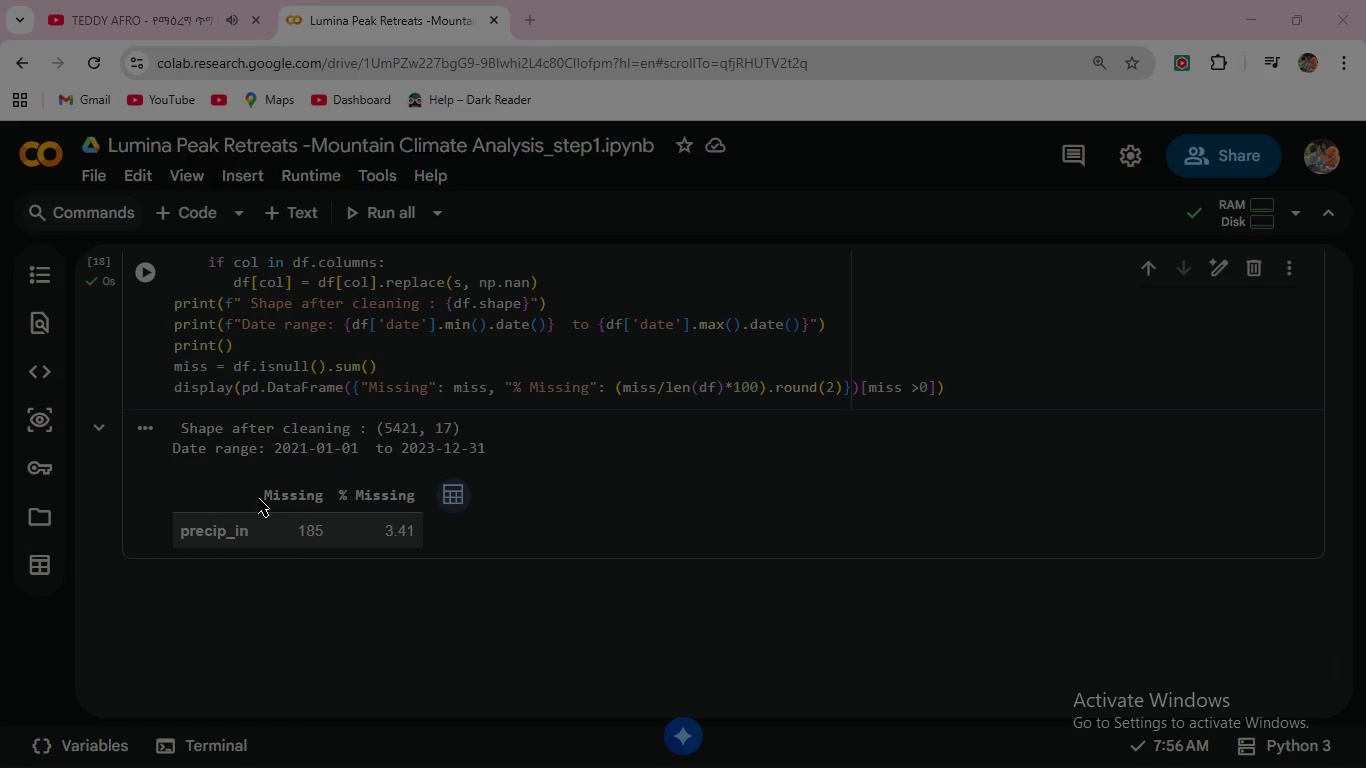 
key(Numpad0)
 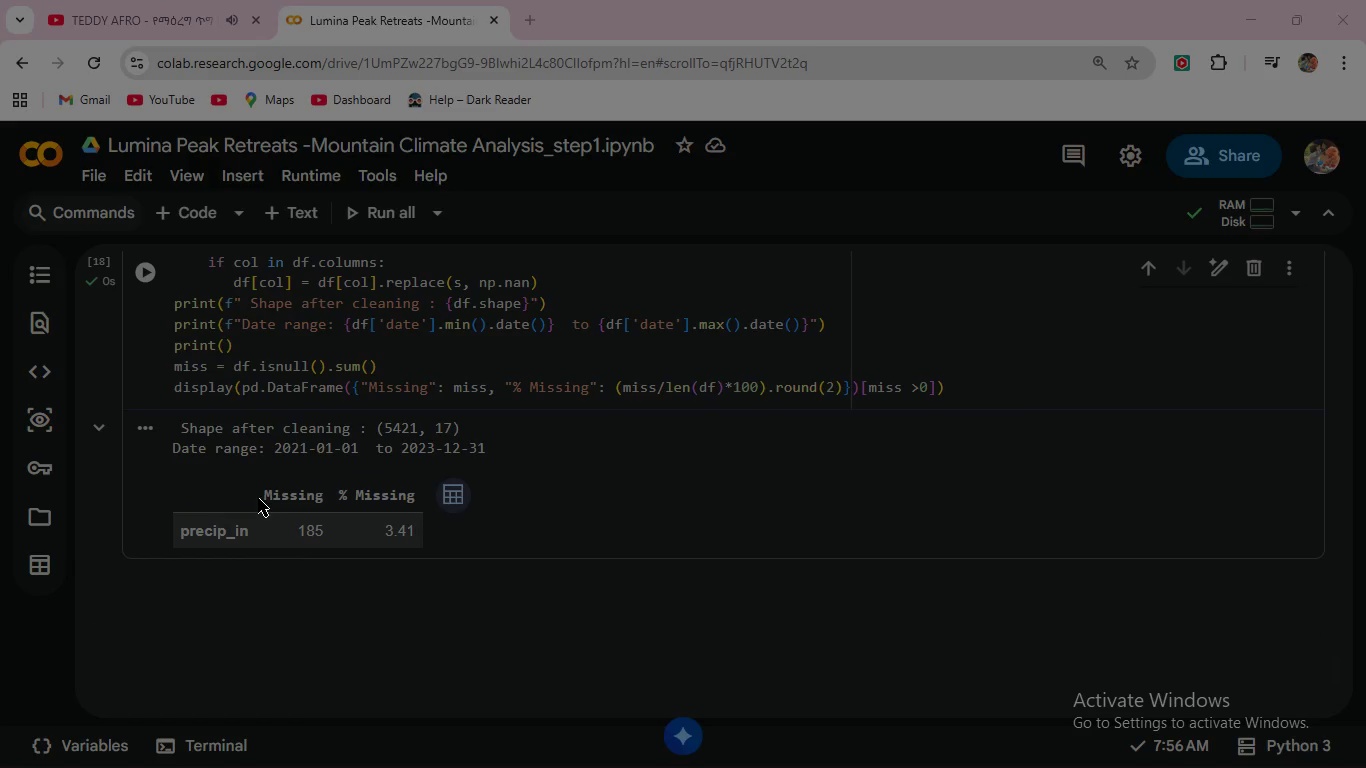 
key(Numpad0)
 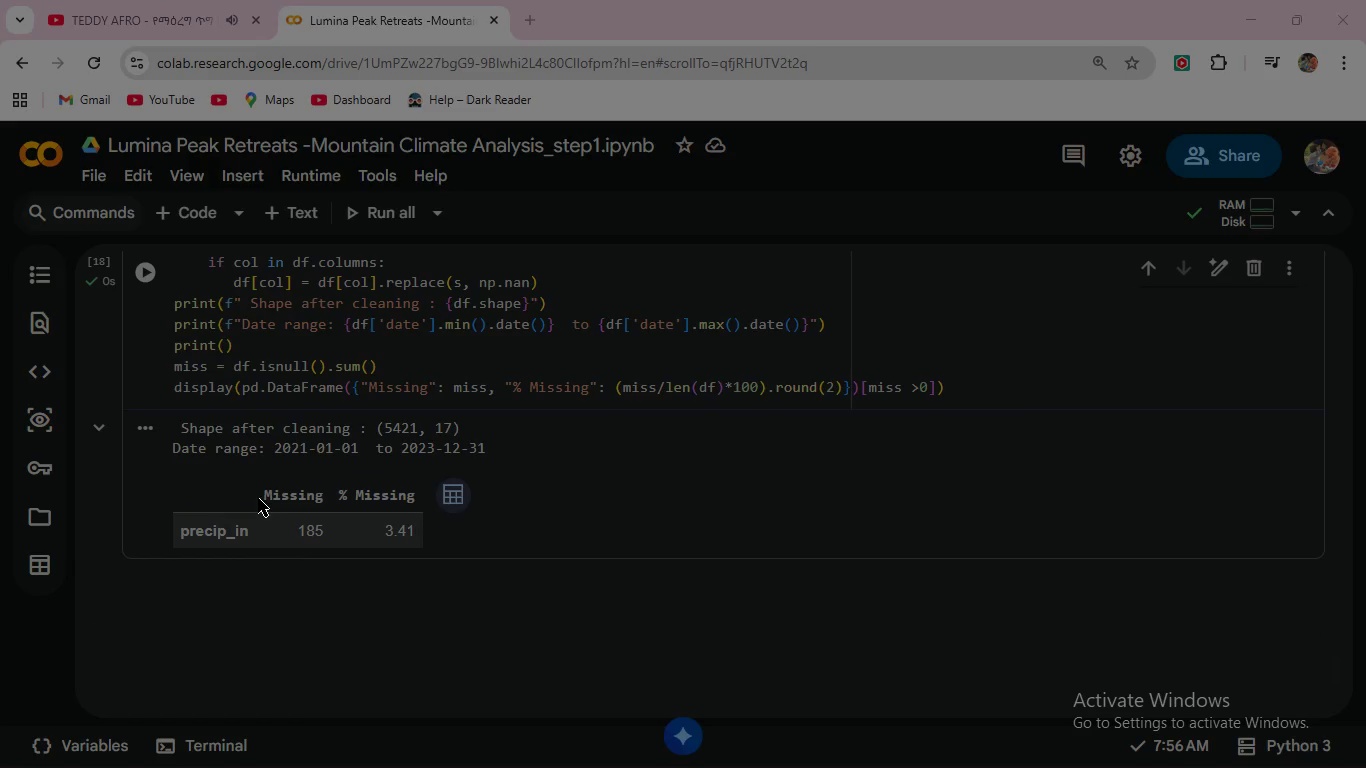 
hold_key(key=Numpad0, duration=0.39)
 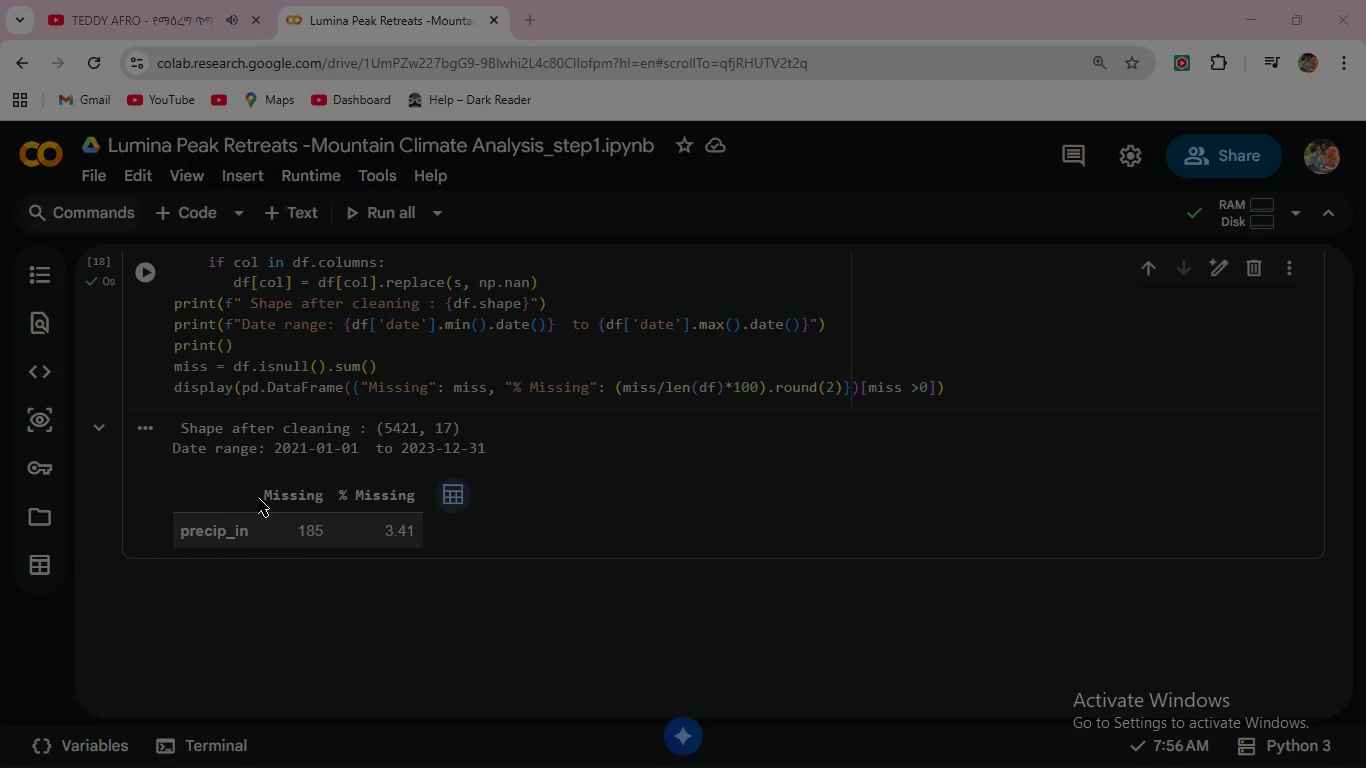 
hold_key(key=Numpad2, duration=0.41)
 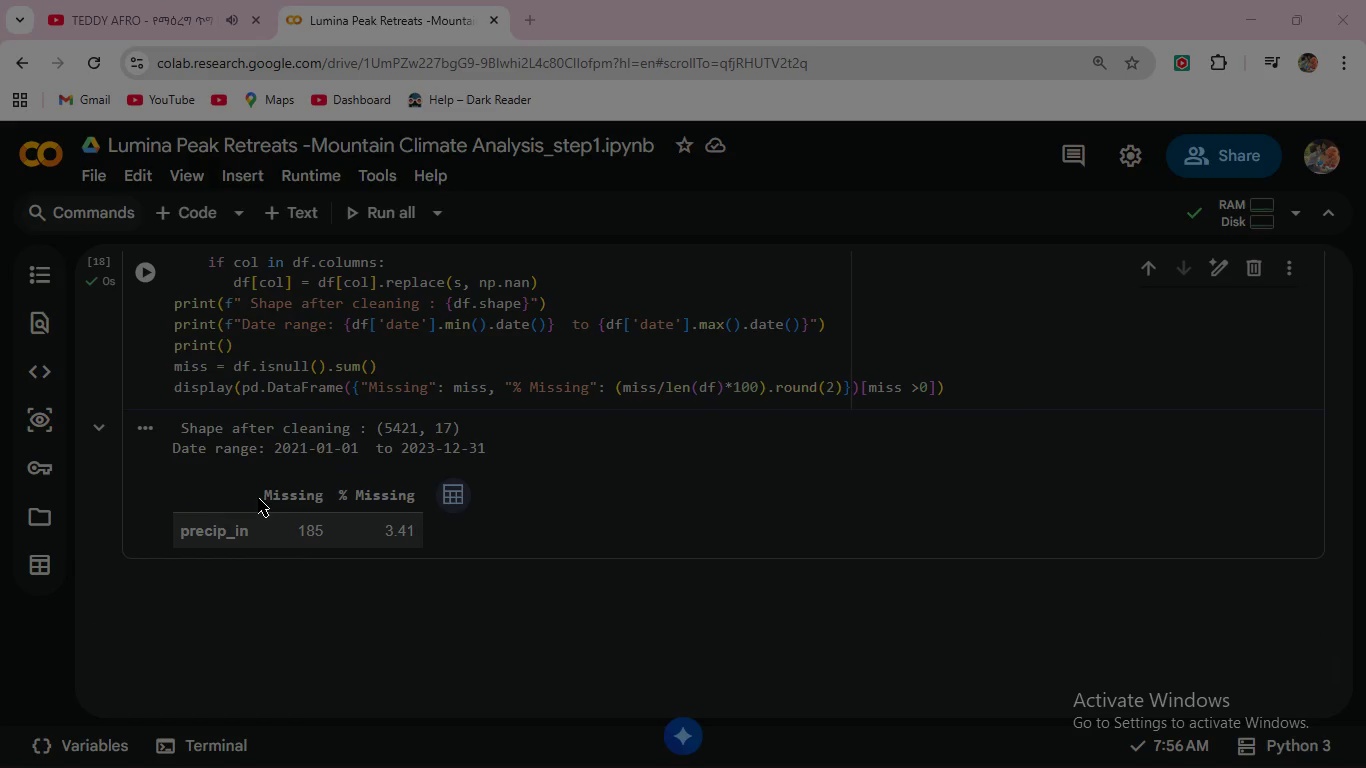 
key(Numpad2)
 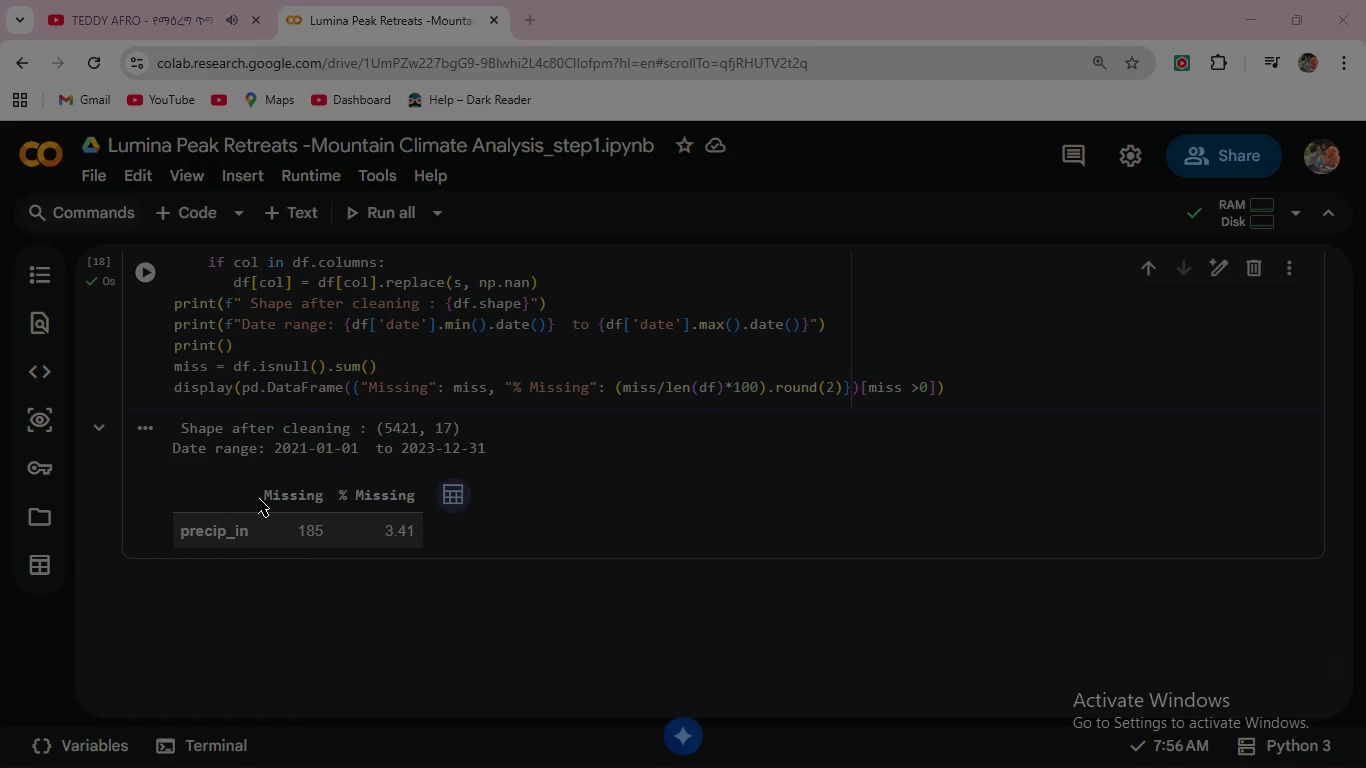 
key(Numpad0)
 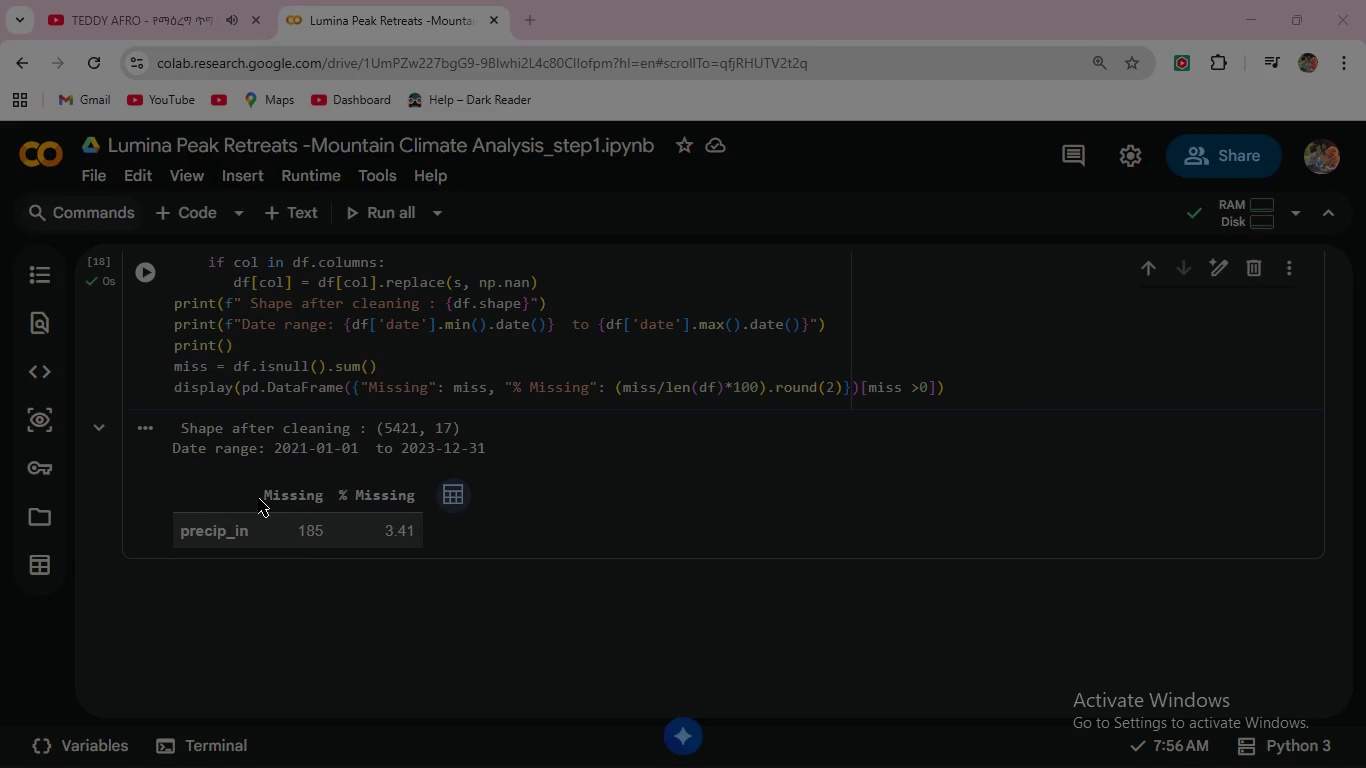 
key(Numpad2)
 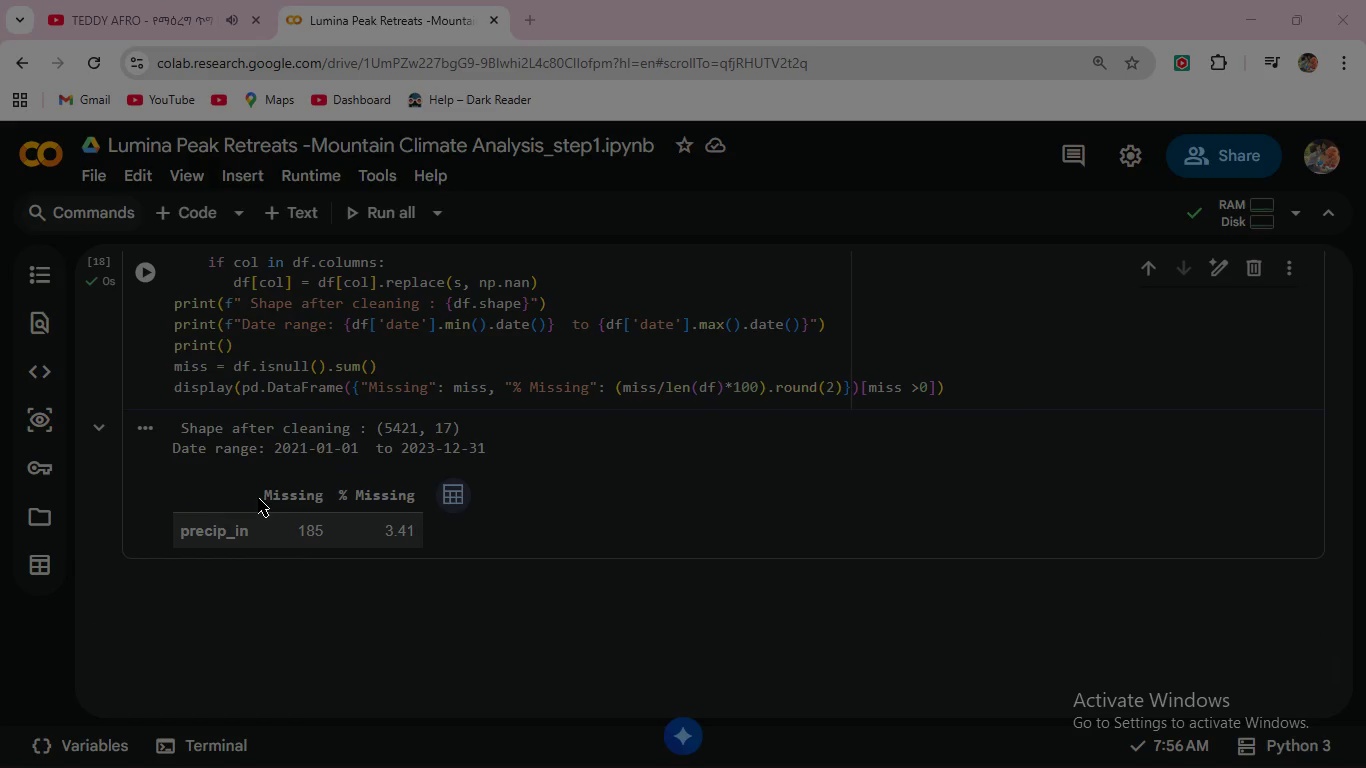 
key(Numpad0)
 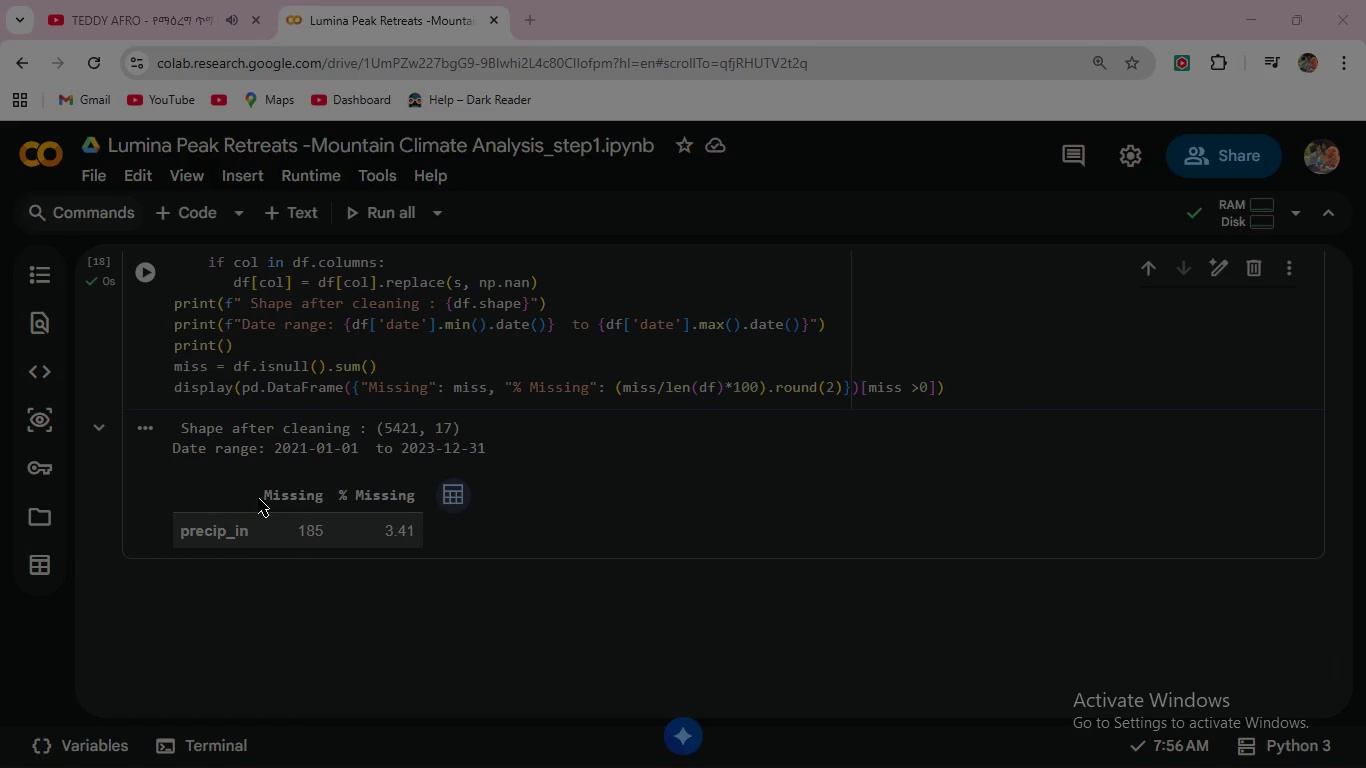 
key(Numpad2)
 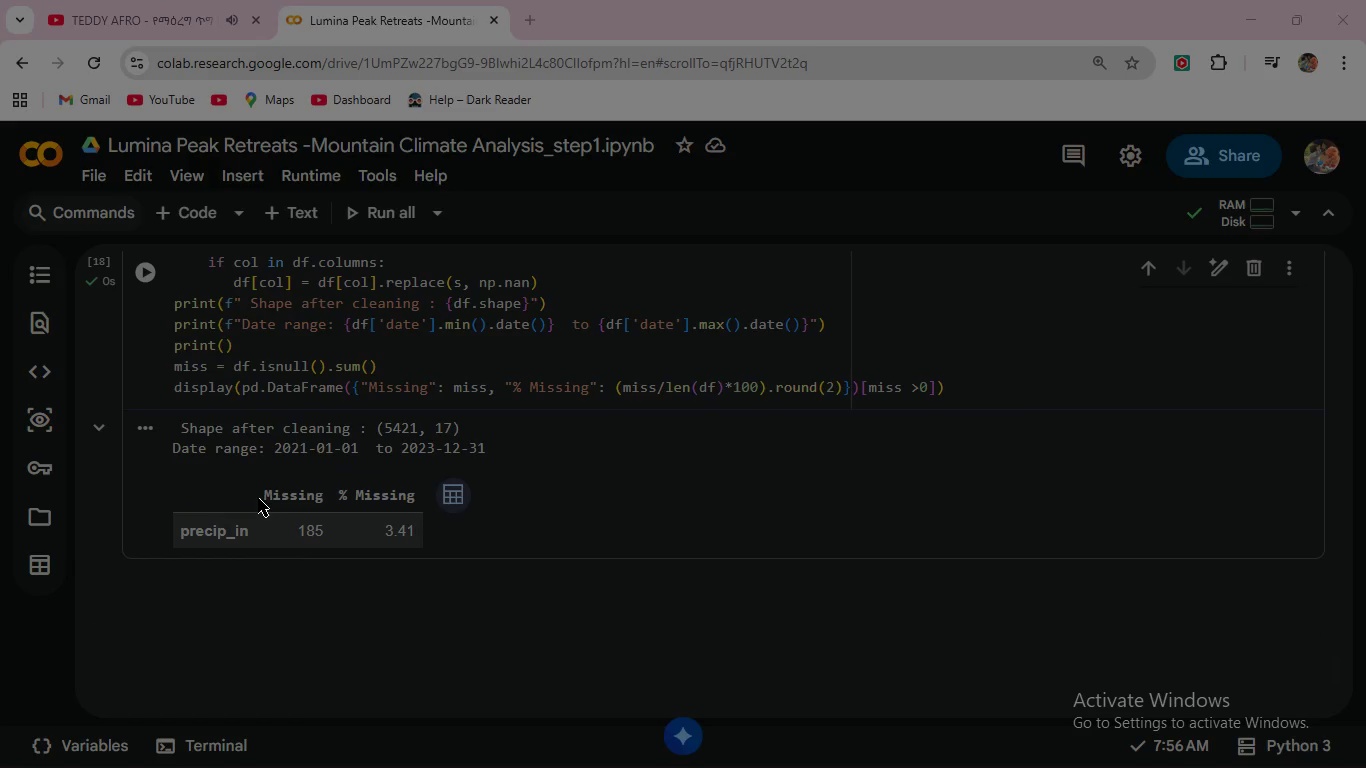 
key(Numpad0)
 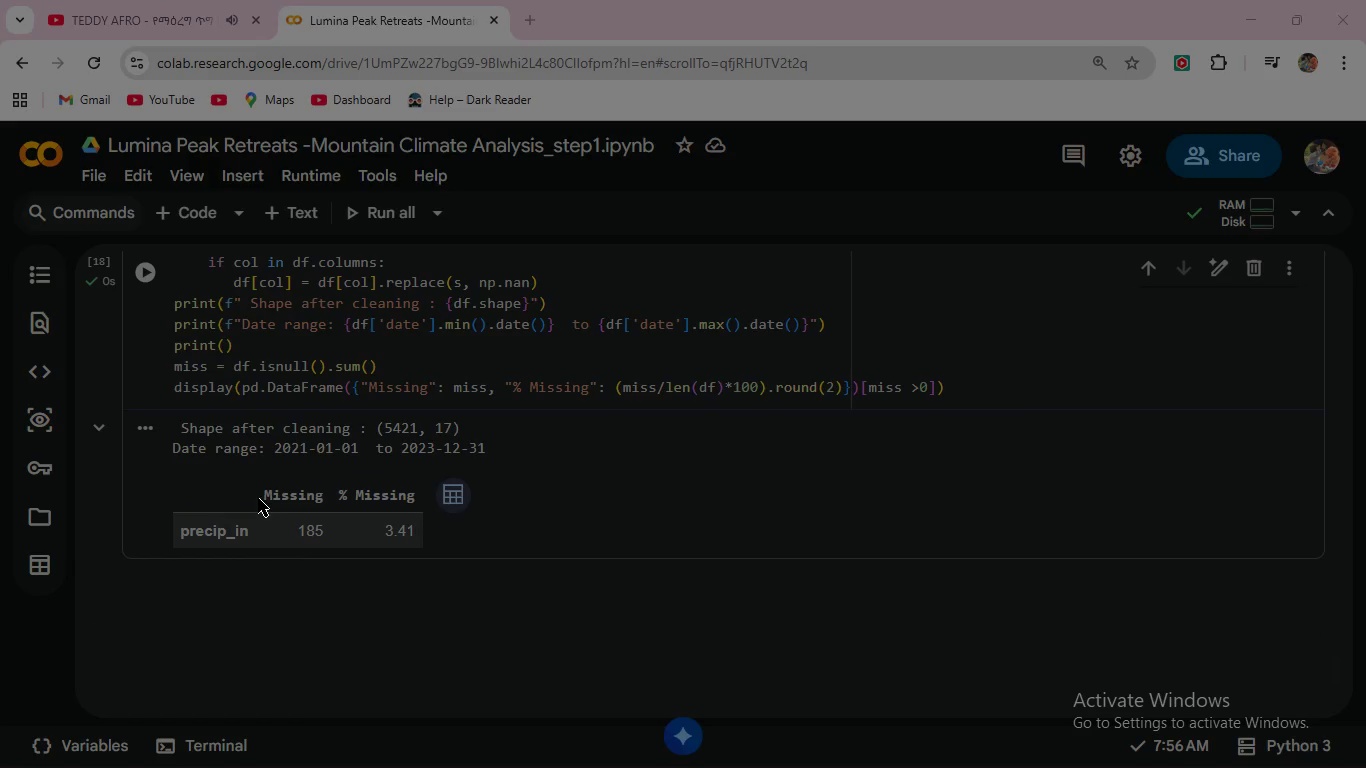 
key(Numpad2)
 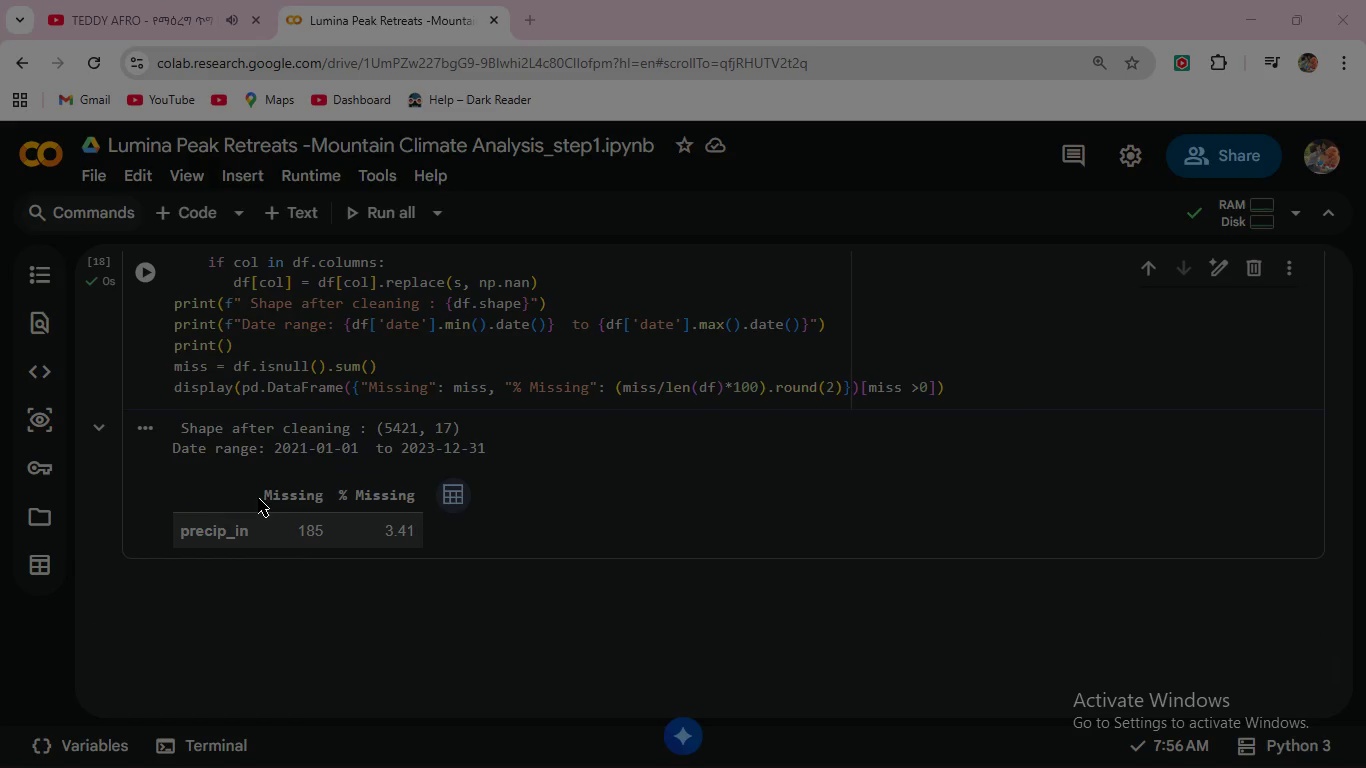 
key(Numpad2)
 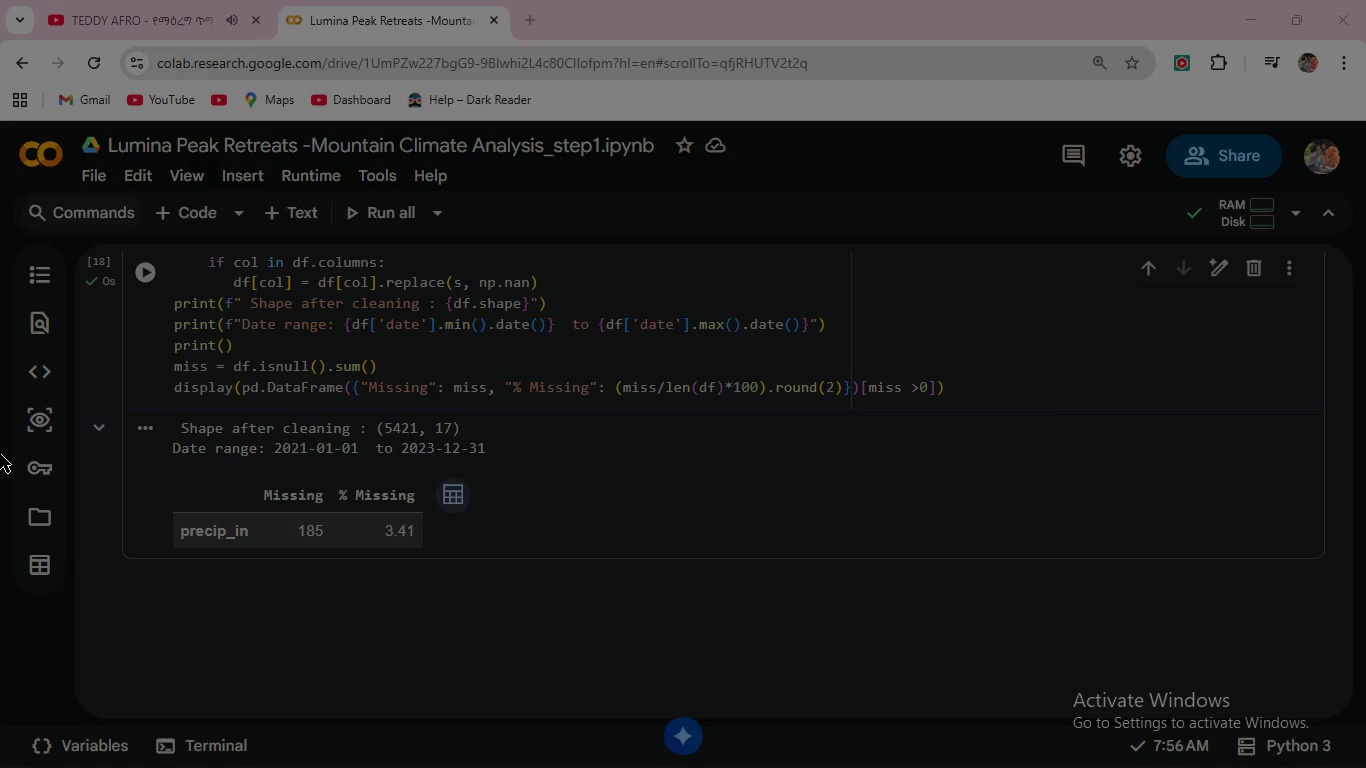 
mouse_move([43, -1])